 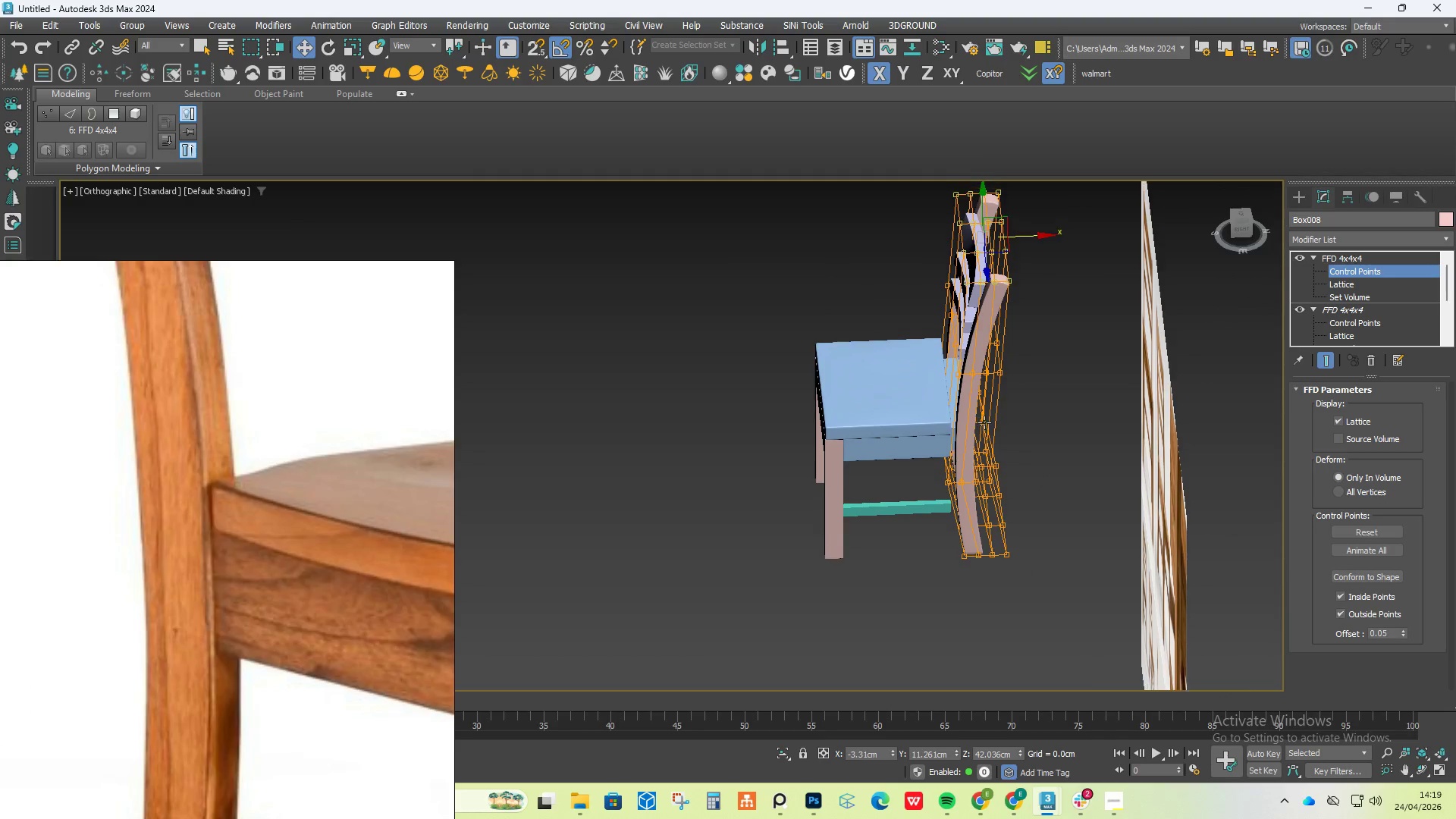 
left_click([1373, 255])
 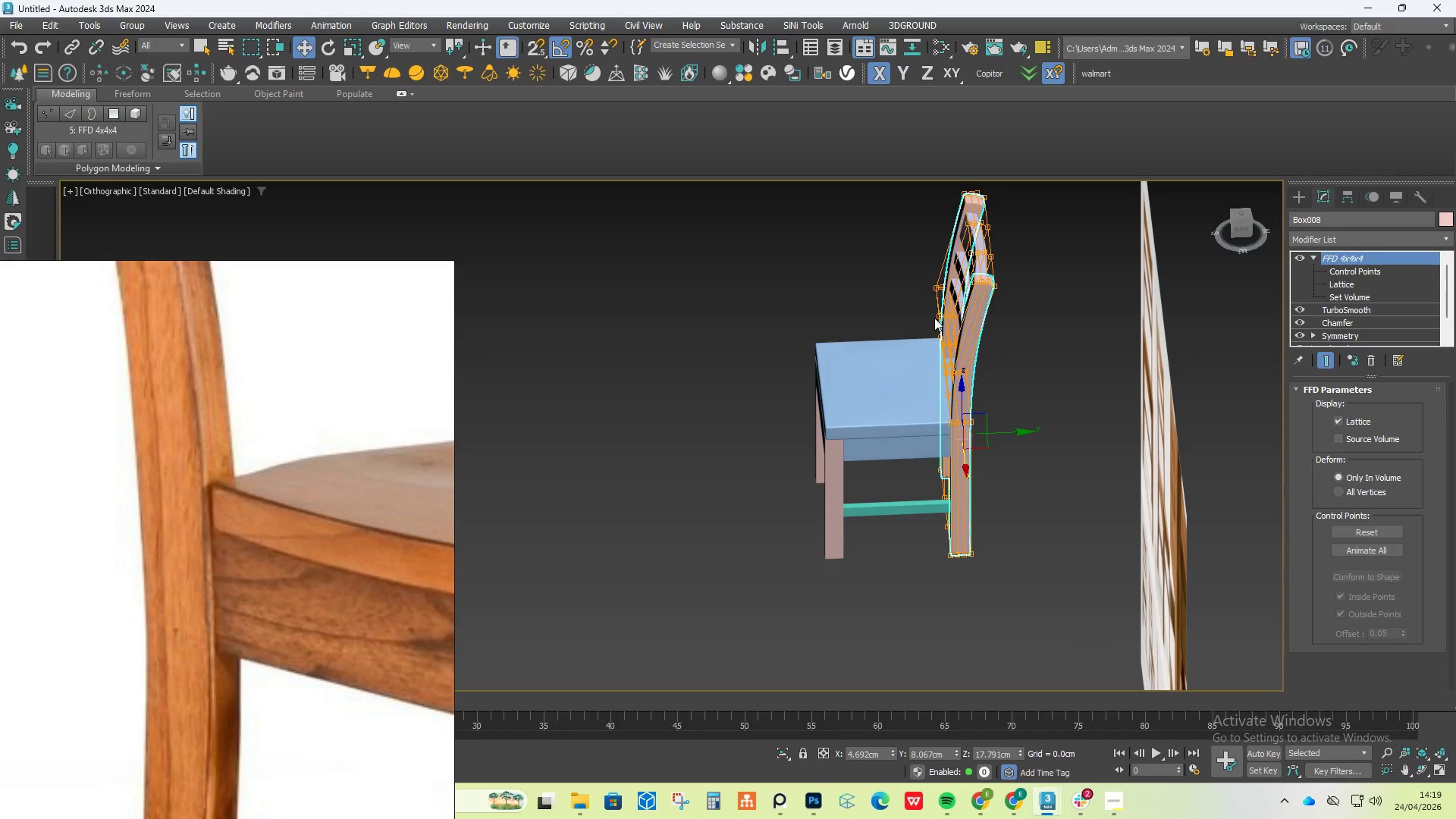 
scroll: coordinate [997, 269], scroll_direction: up, amount: 3.0
 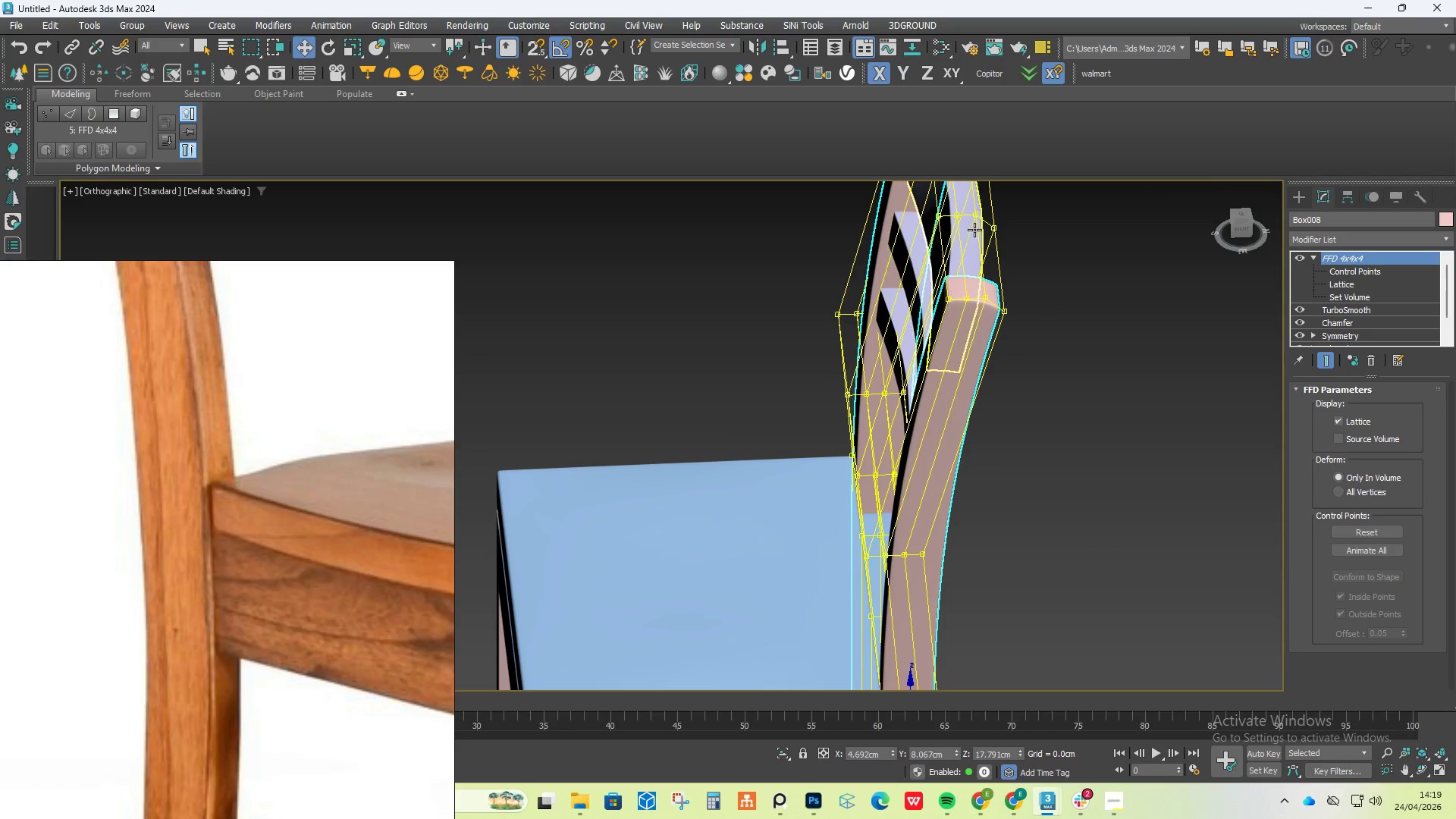 
hold_key(key=ControlLeft, duration=1.78)
left_click([967, 232])
 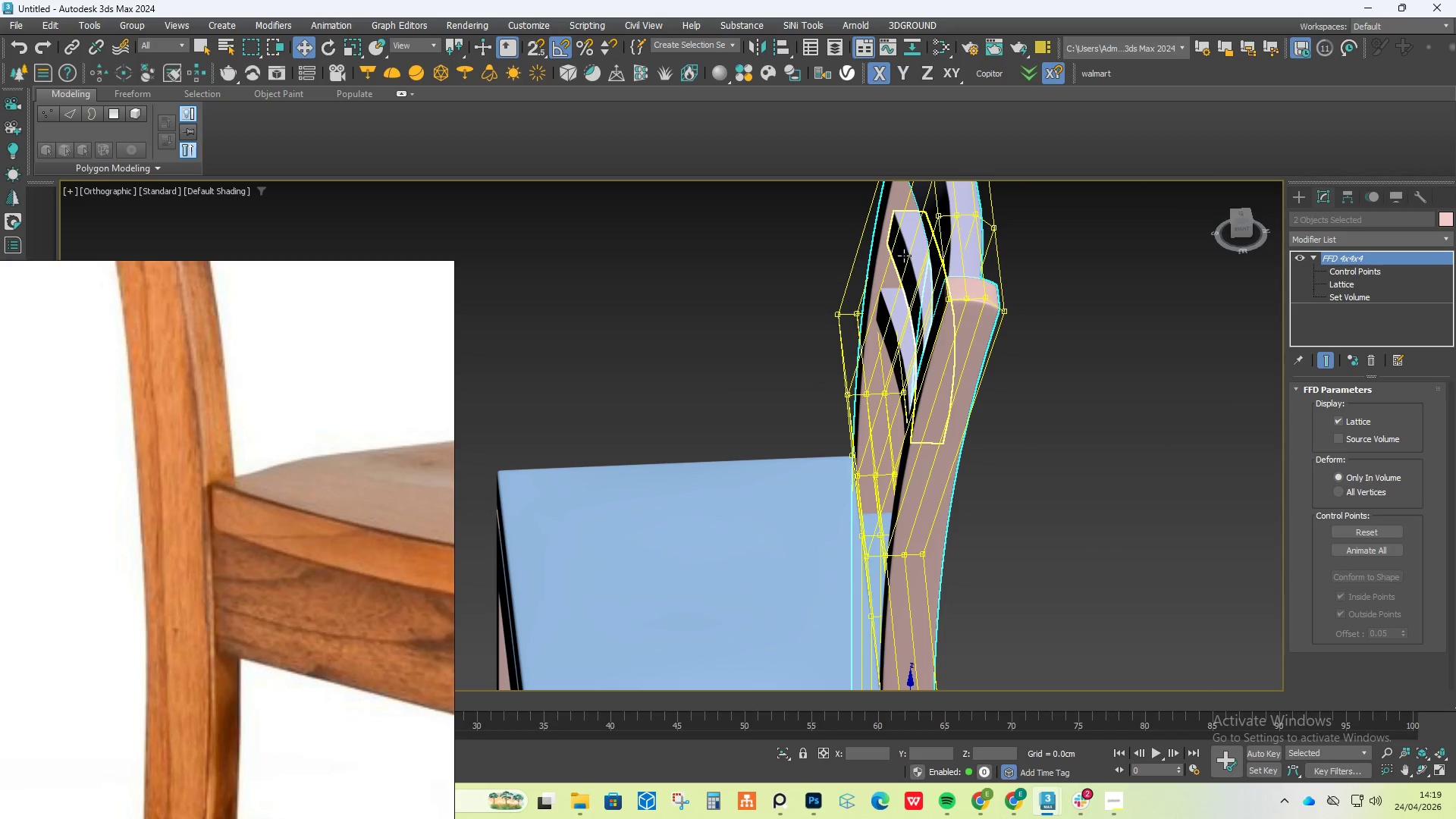 
left_click([904, 256])
 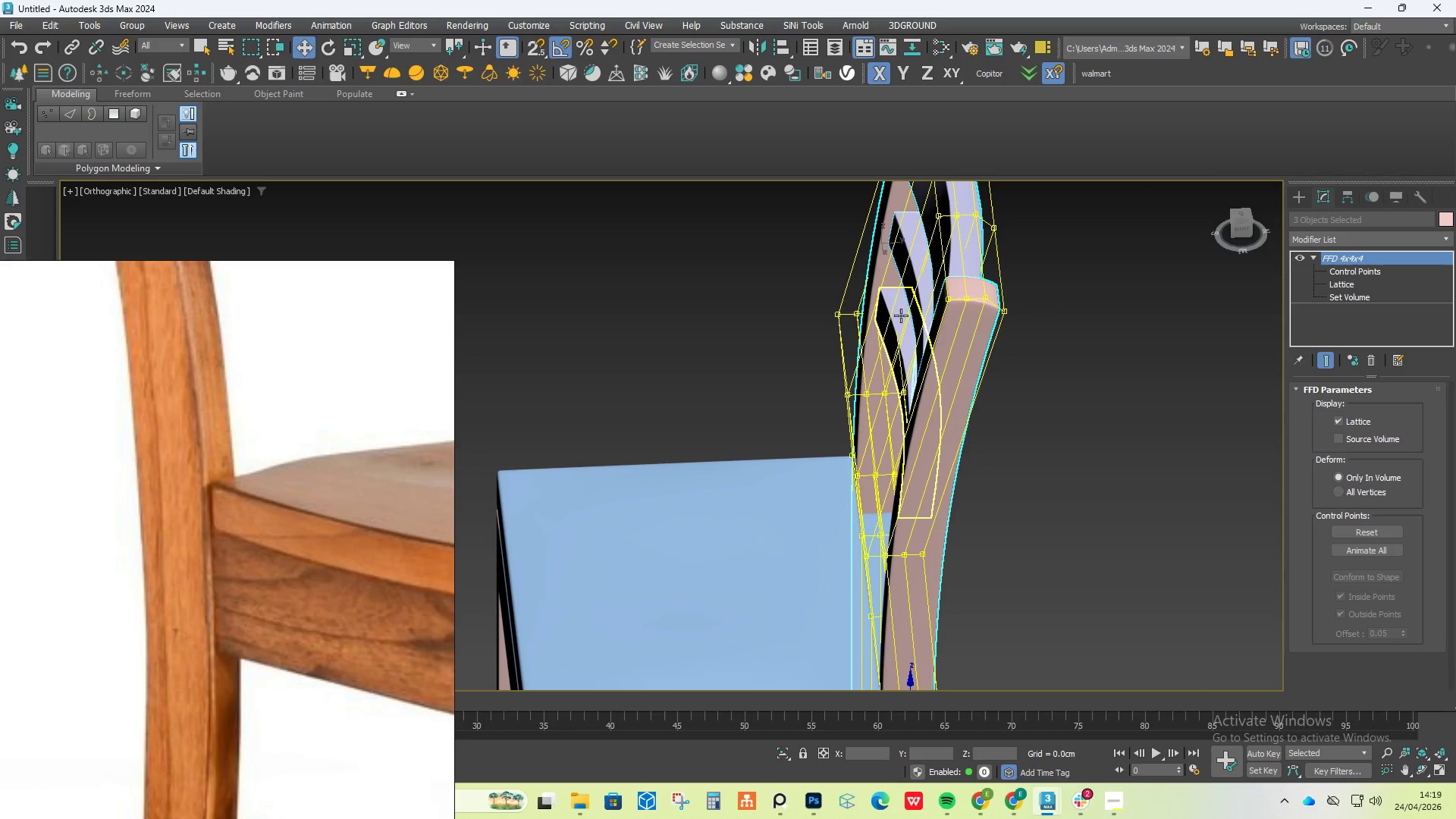 
left_click([901, 322])
 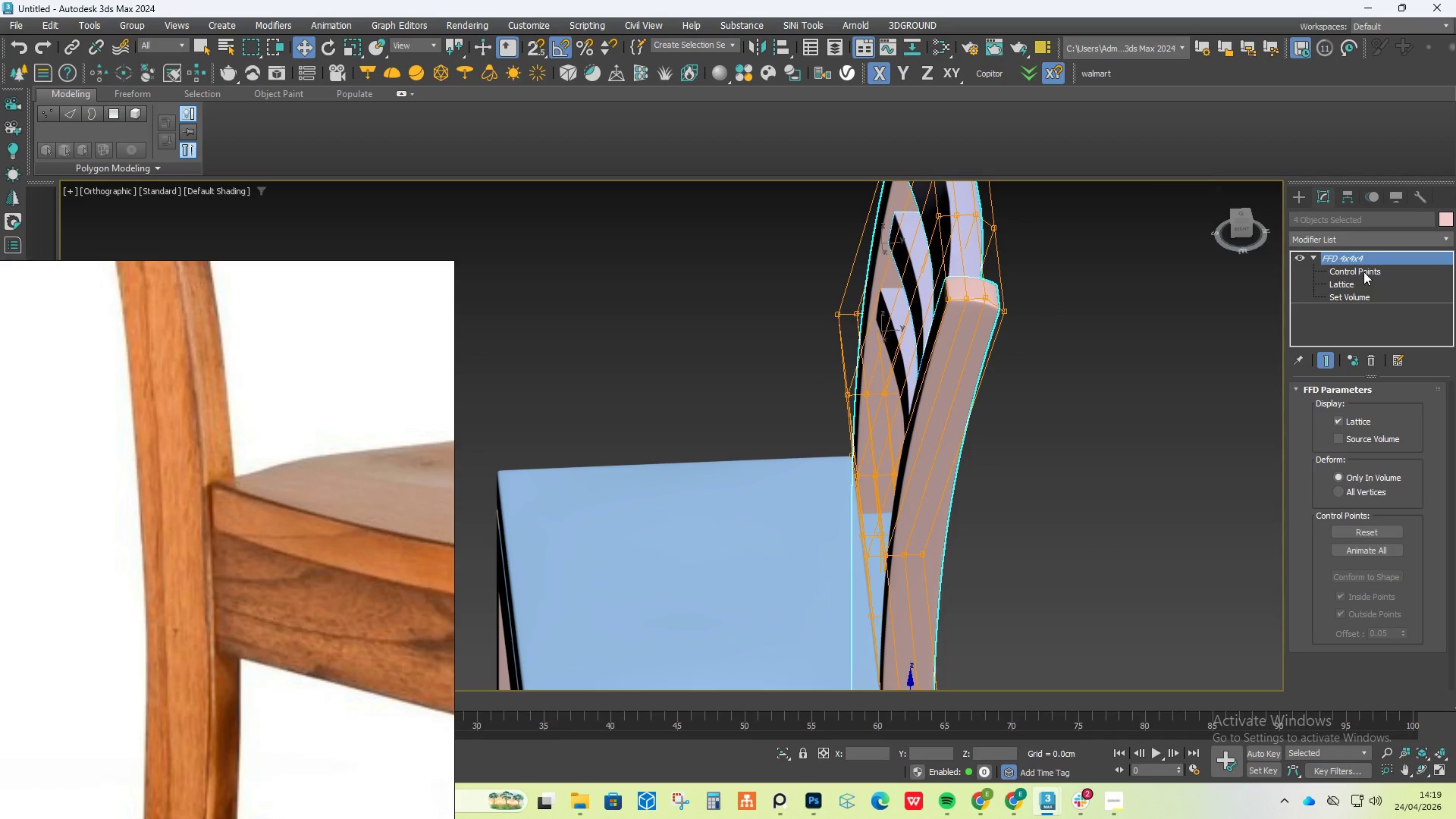 
hold_key(key=AltLeft, duration=0.64)
 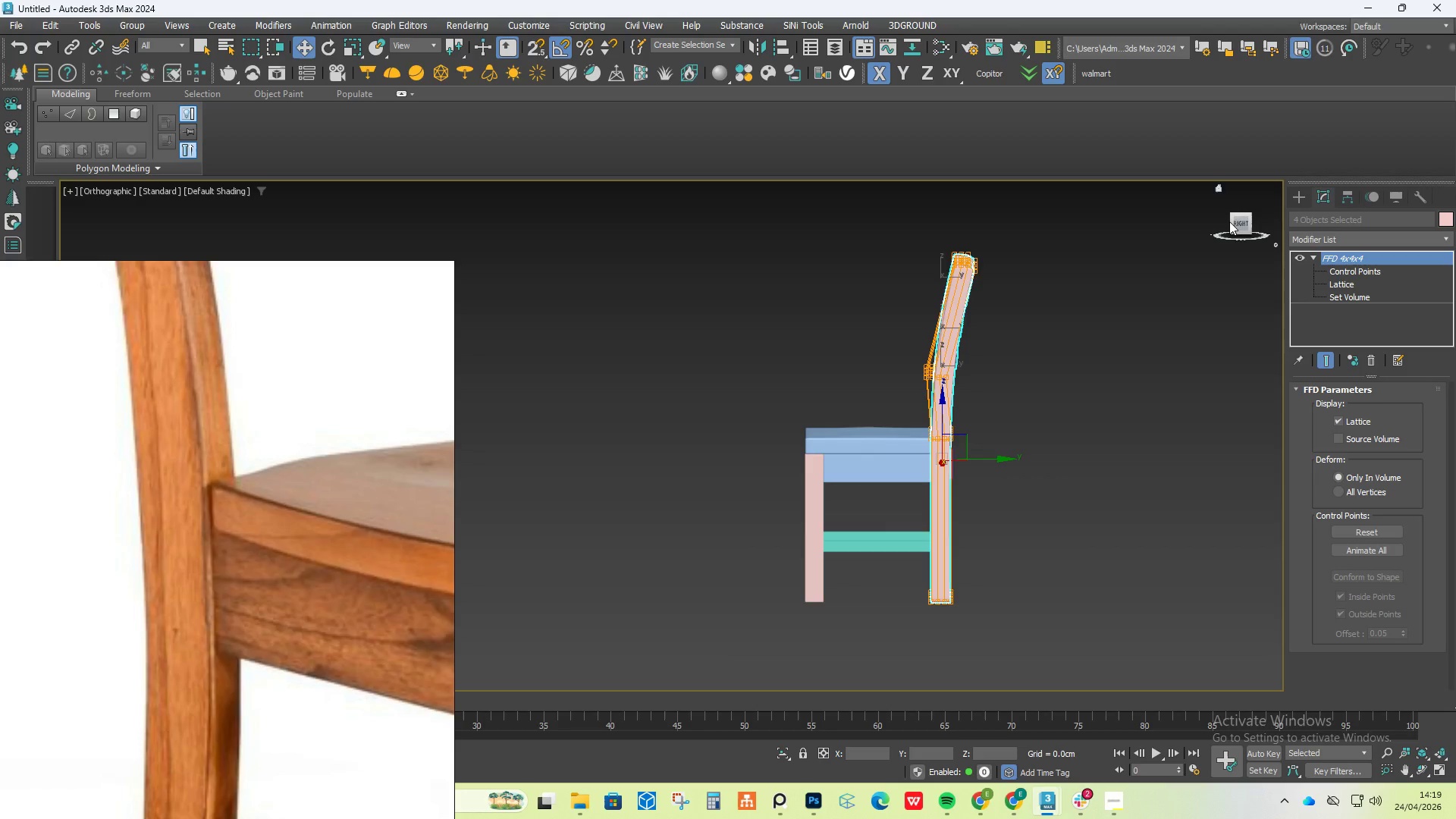 
scroll: coordinate [966, 334], scroll_direction: down, amount: 3.0
 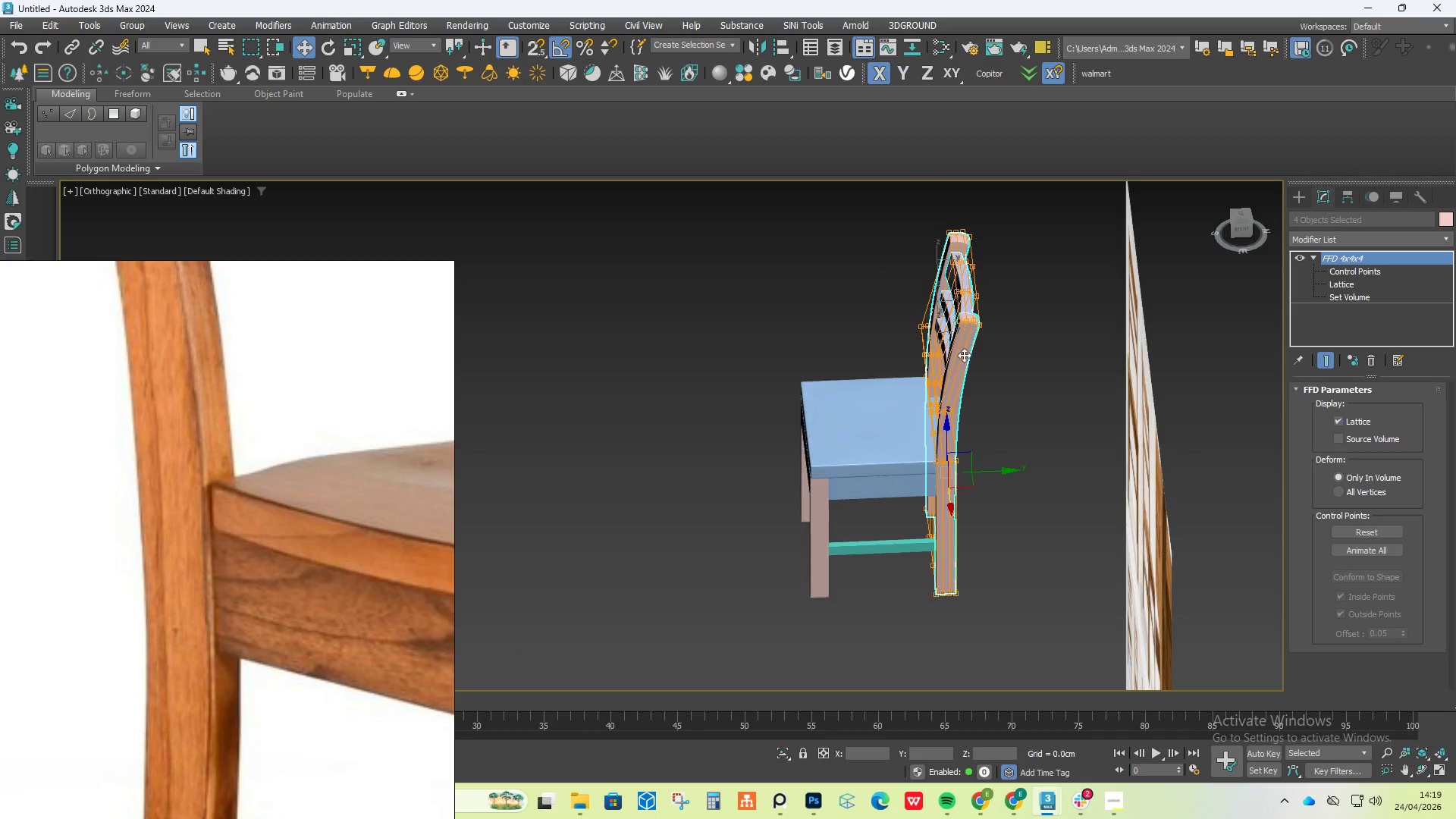 
left_click([1240, 224])
 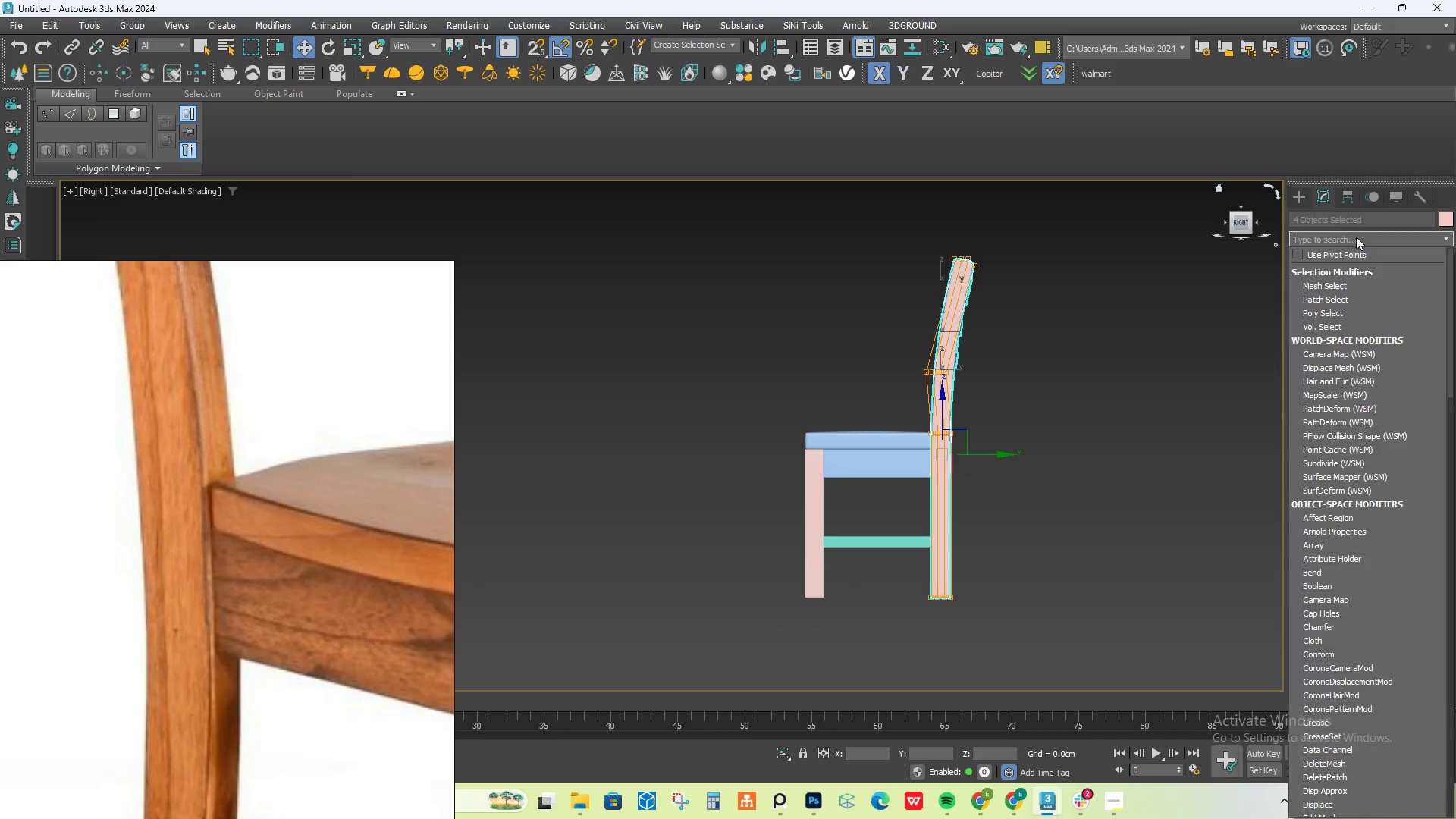 
type(ff)
 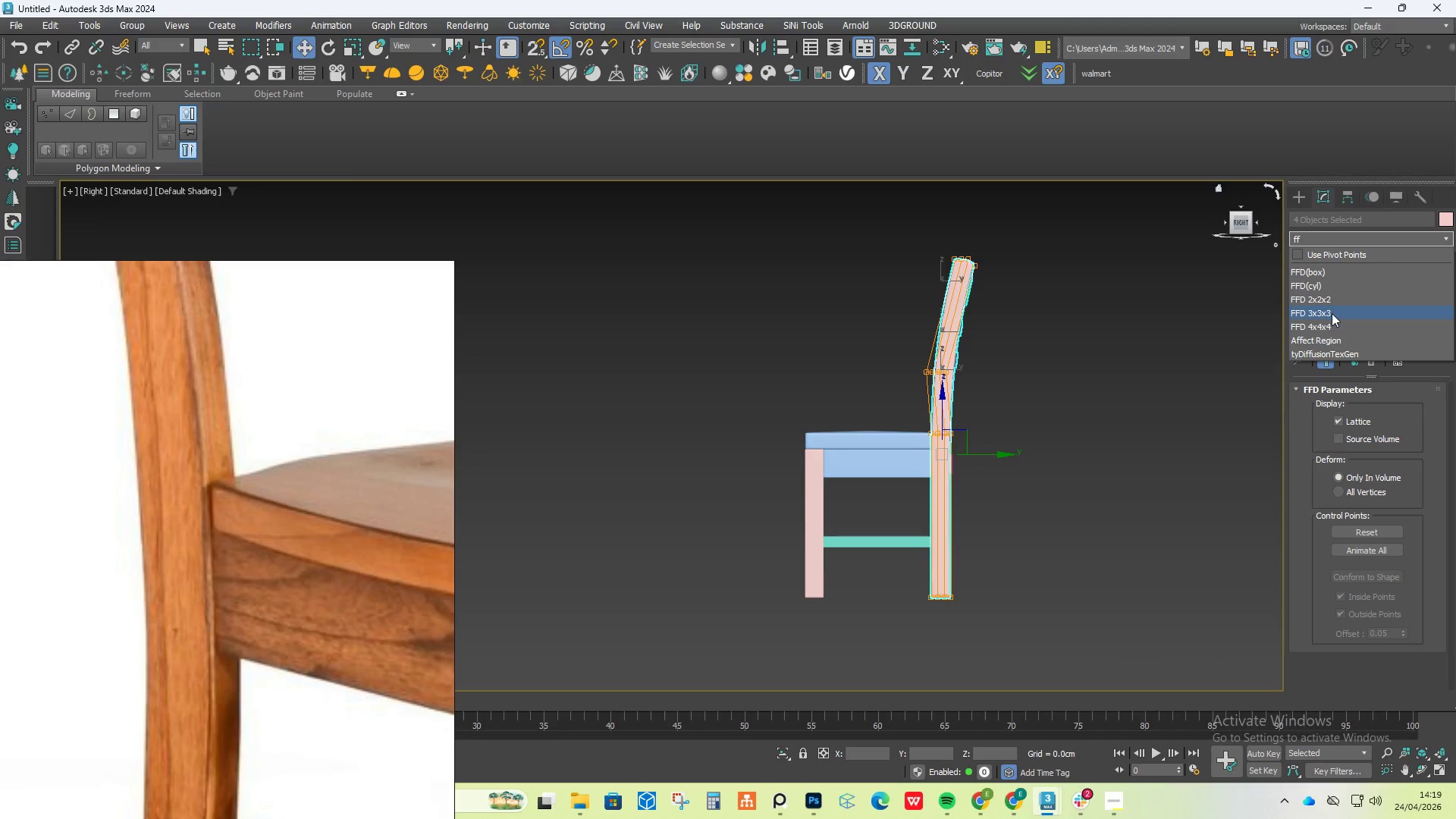 
left_click([1332, 325])
 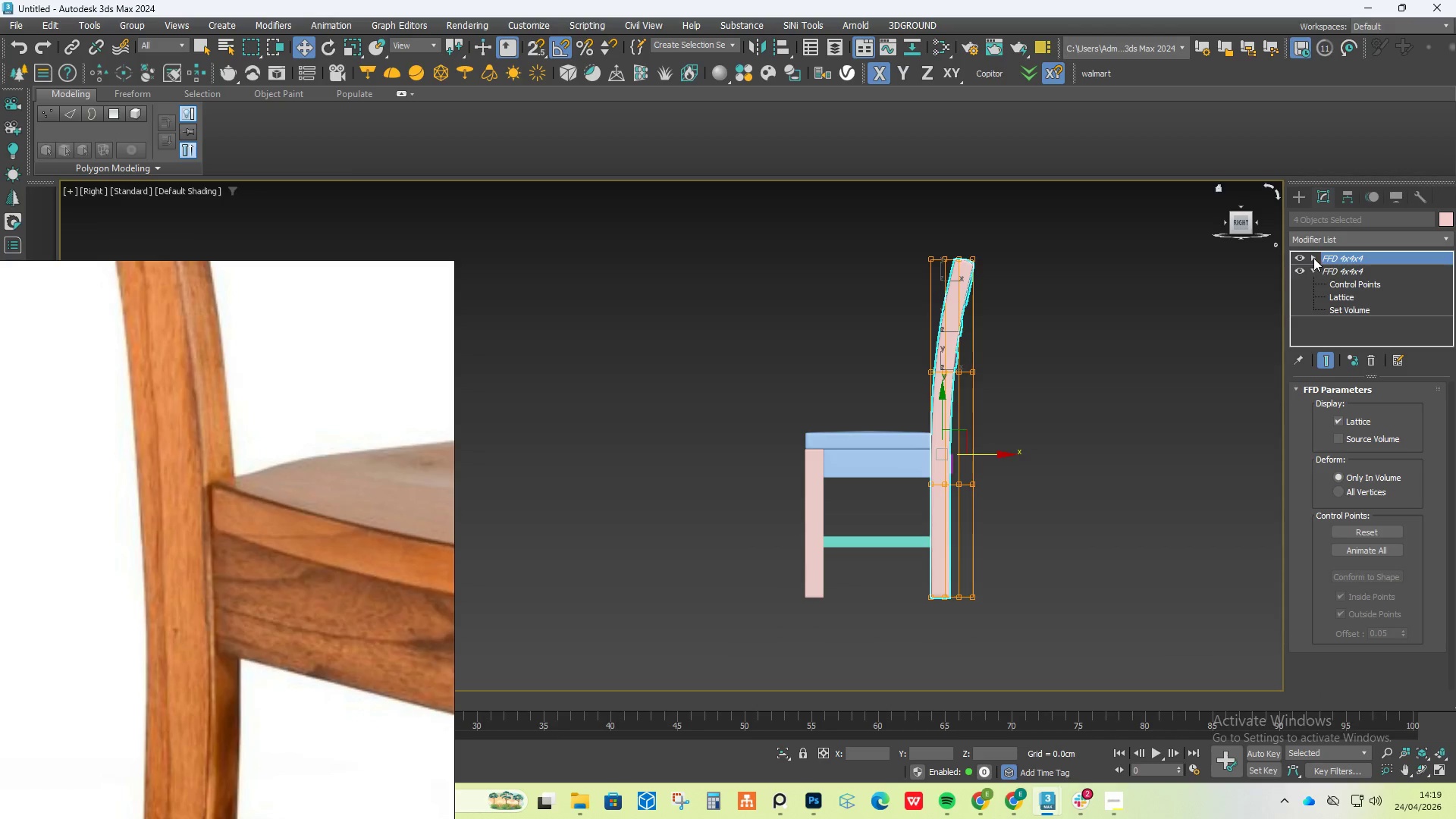 
double_click([1338, 271])
 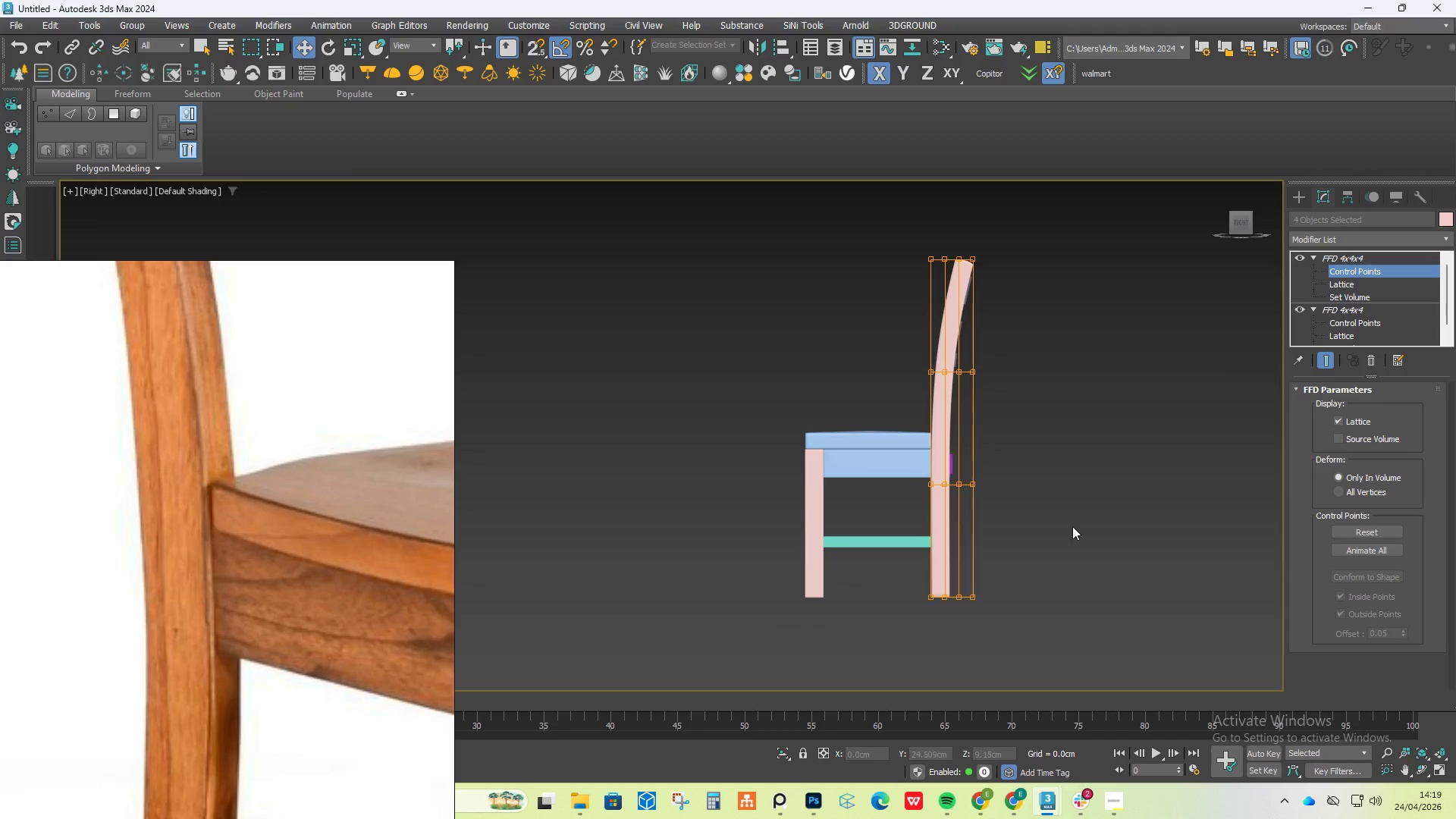 
left_click_drag(start_coordinate=[1049, 539], to_coordinate=[864, 619])
 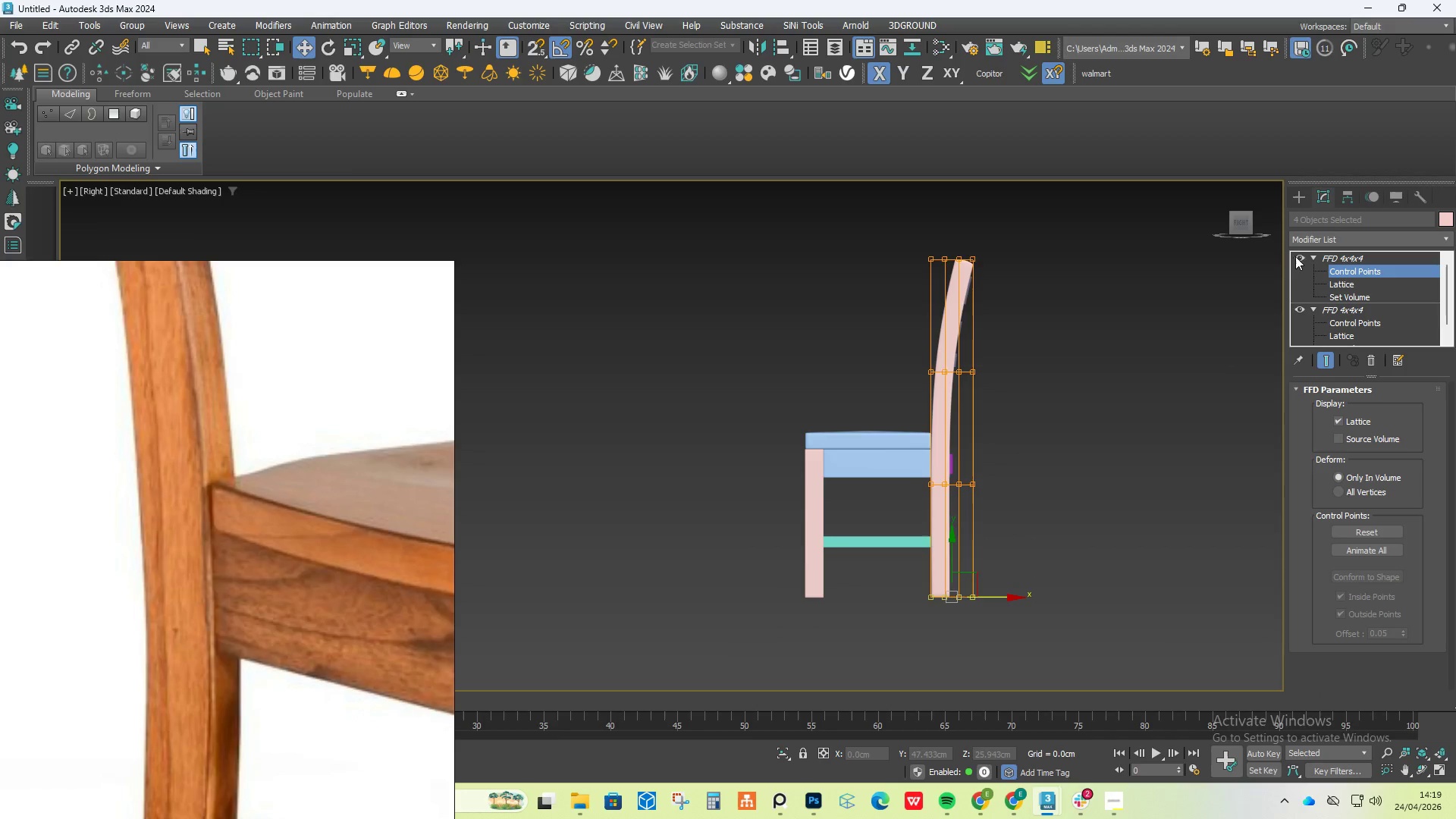 
left_click([1298, 256])
 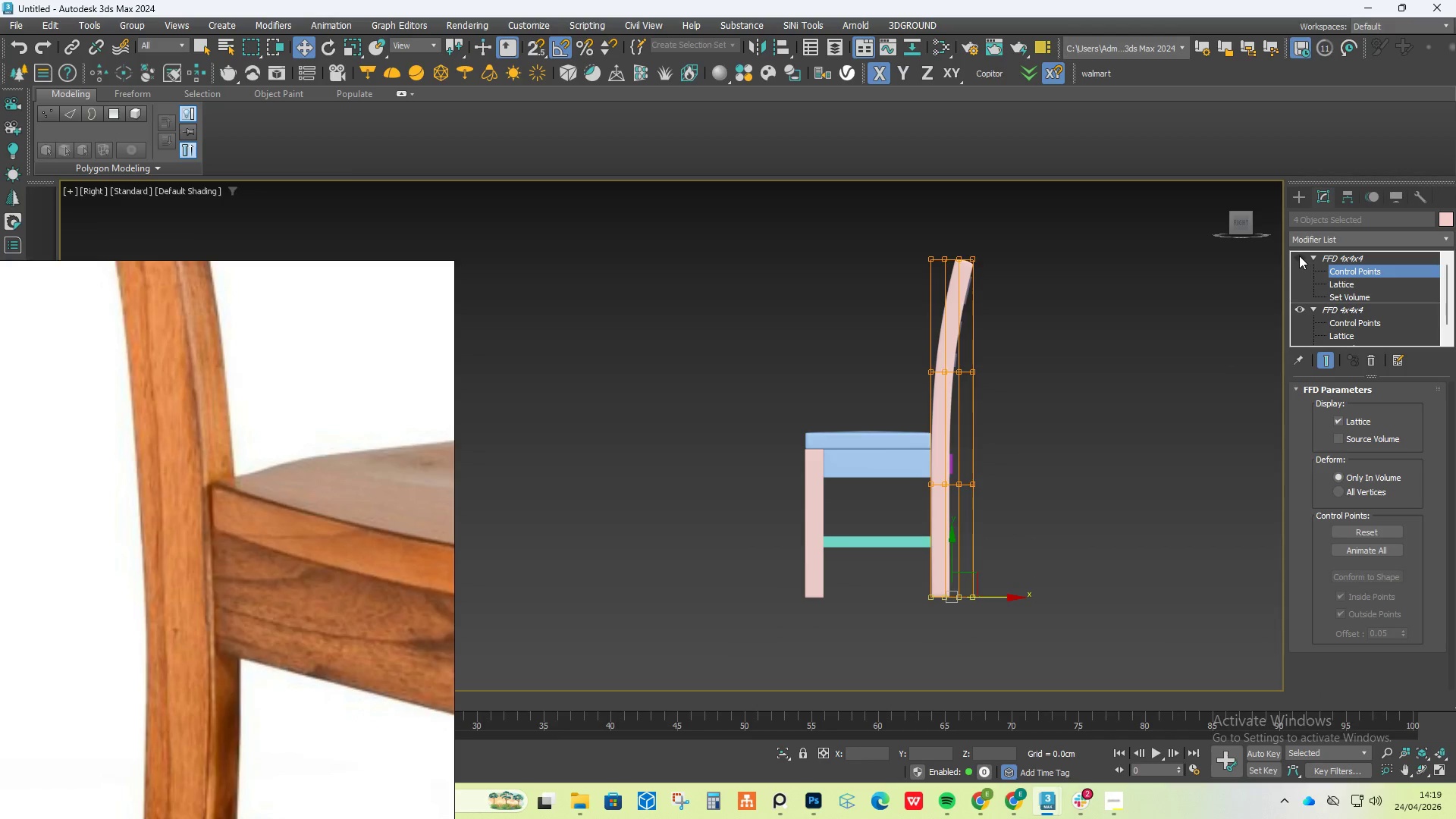 
left_click([1299, 256])
 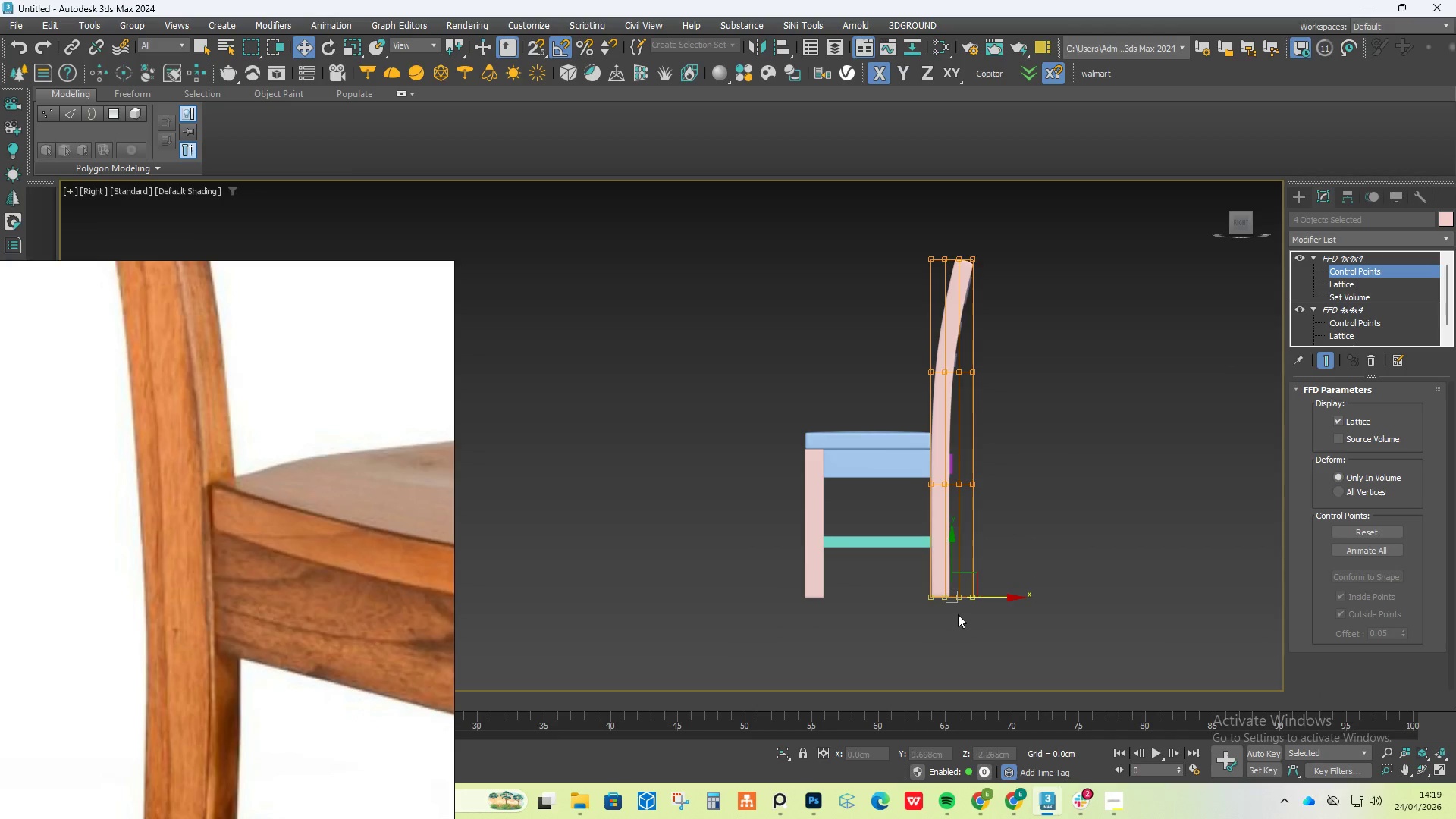 
scroll: coordinate [931, 466], scroll_direction: up, amount: 2.0
 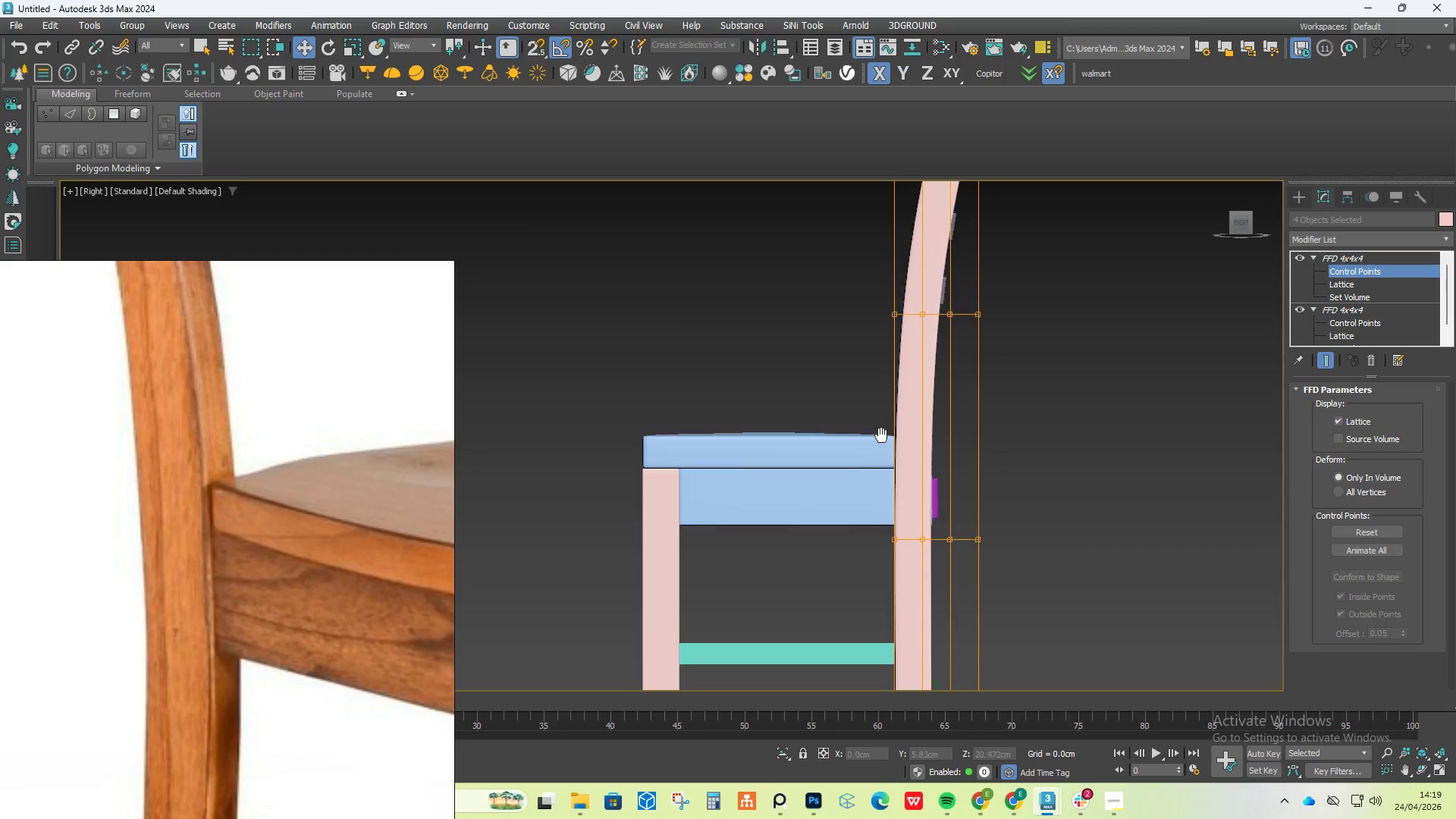 
left_click_drag(start_coordinate=[800, 304], to_coordinate=[1103, 630])
 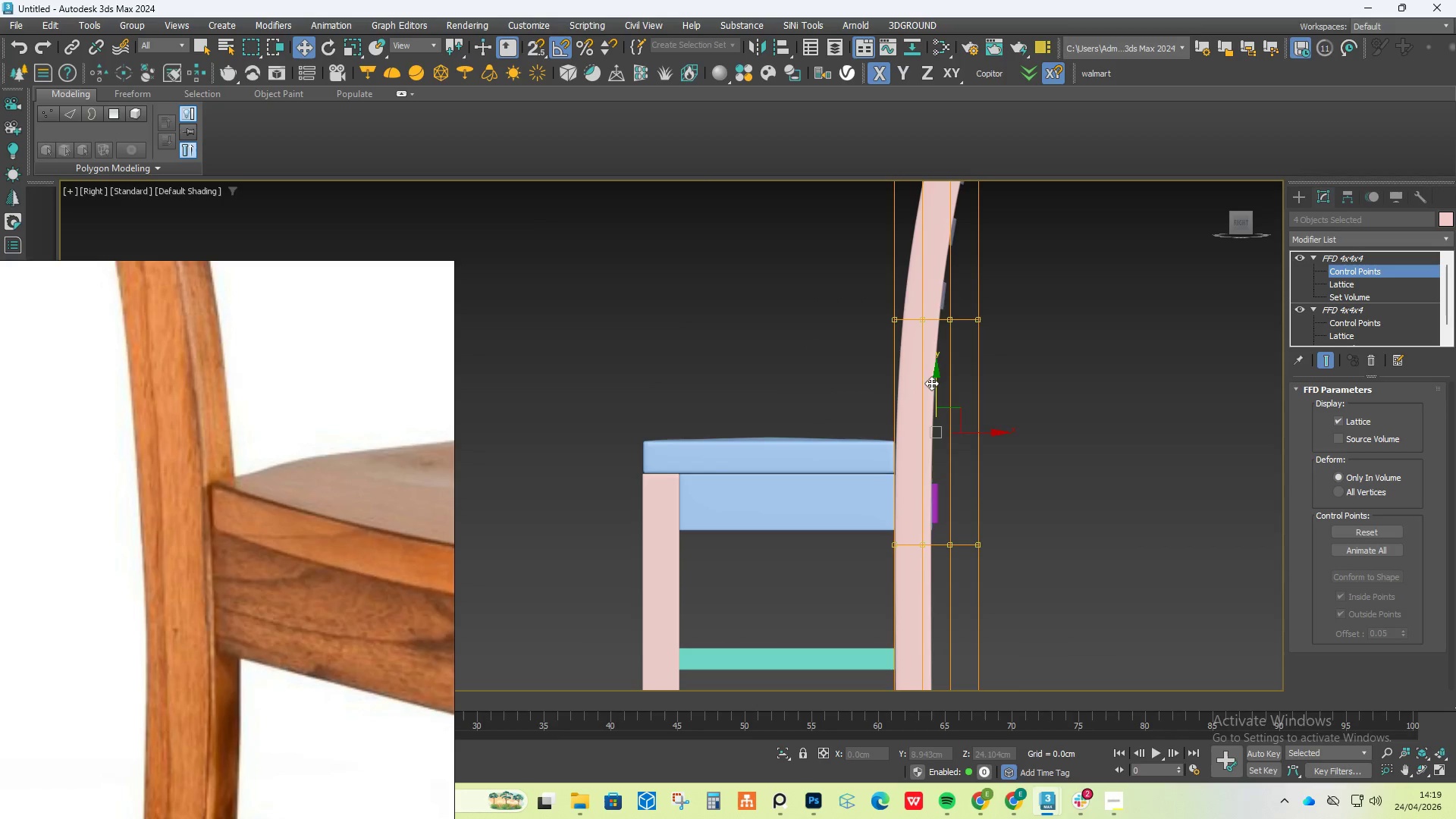 
left_click_drag(start_coordinate=[934, 377], to_coordinate=[938, 467])
 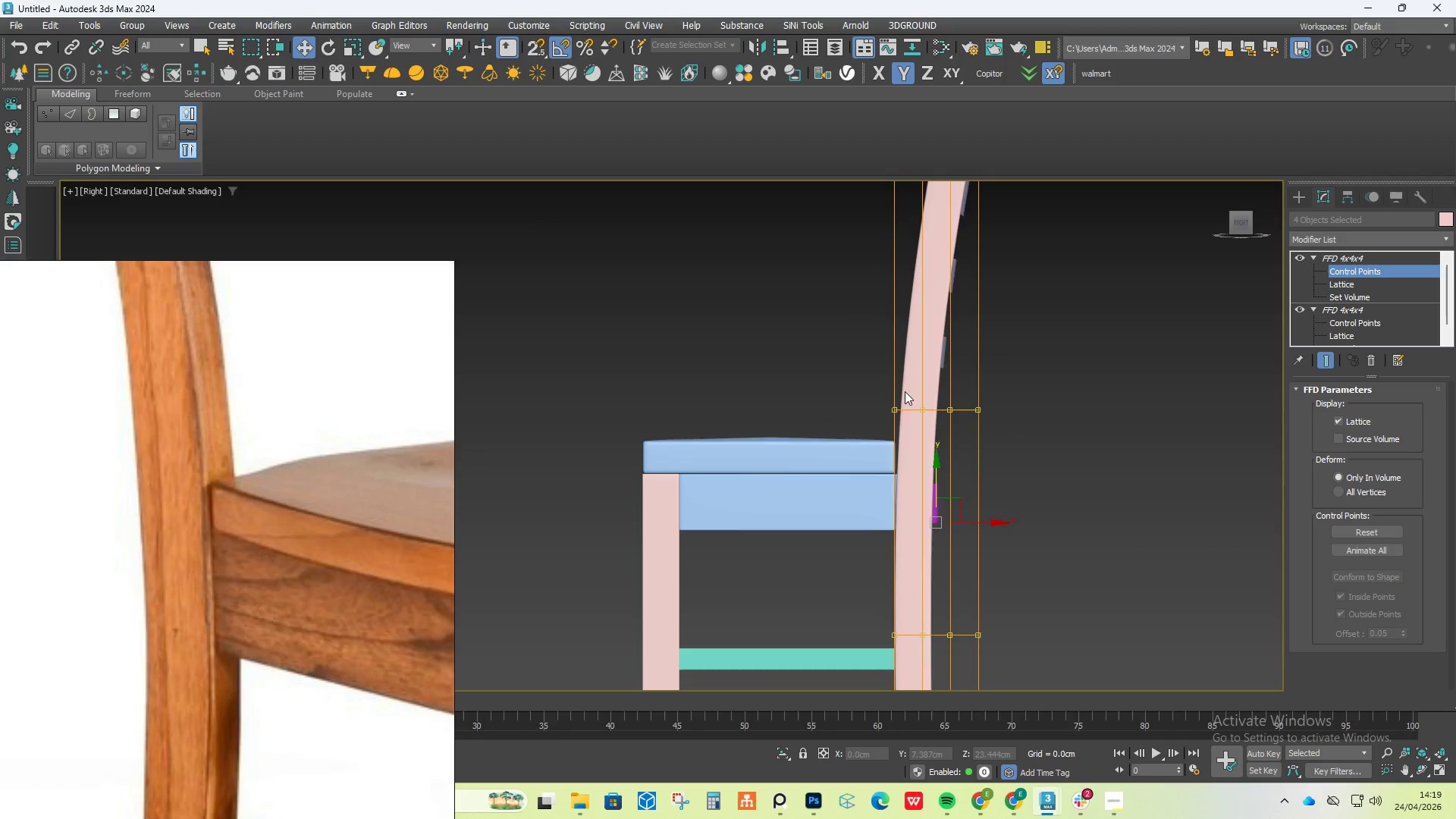 
scroll: coordinate [899, 389], scroll_direction: down, amount: 2.0
 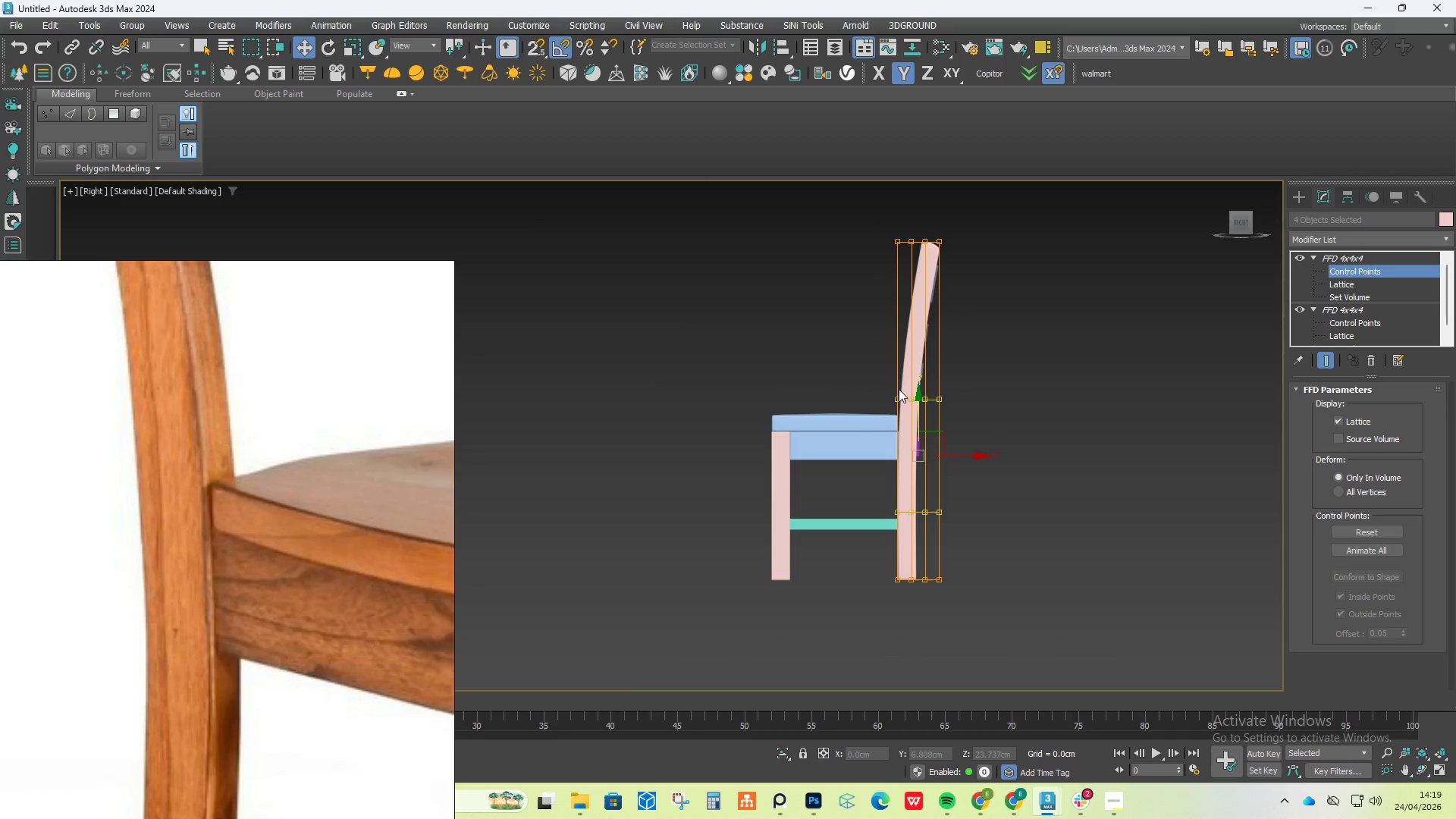 
hold_key(key=AltLeft, duration=2.08)
 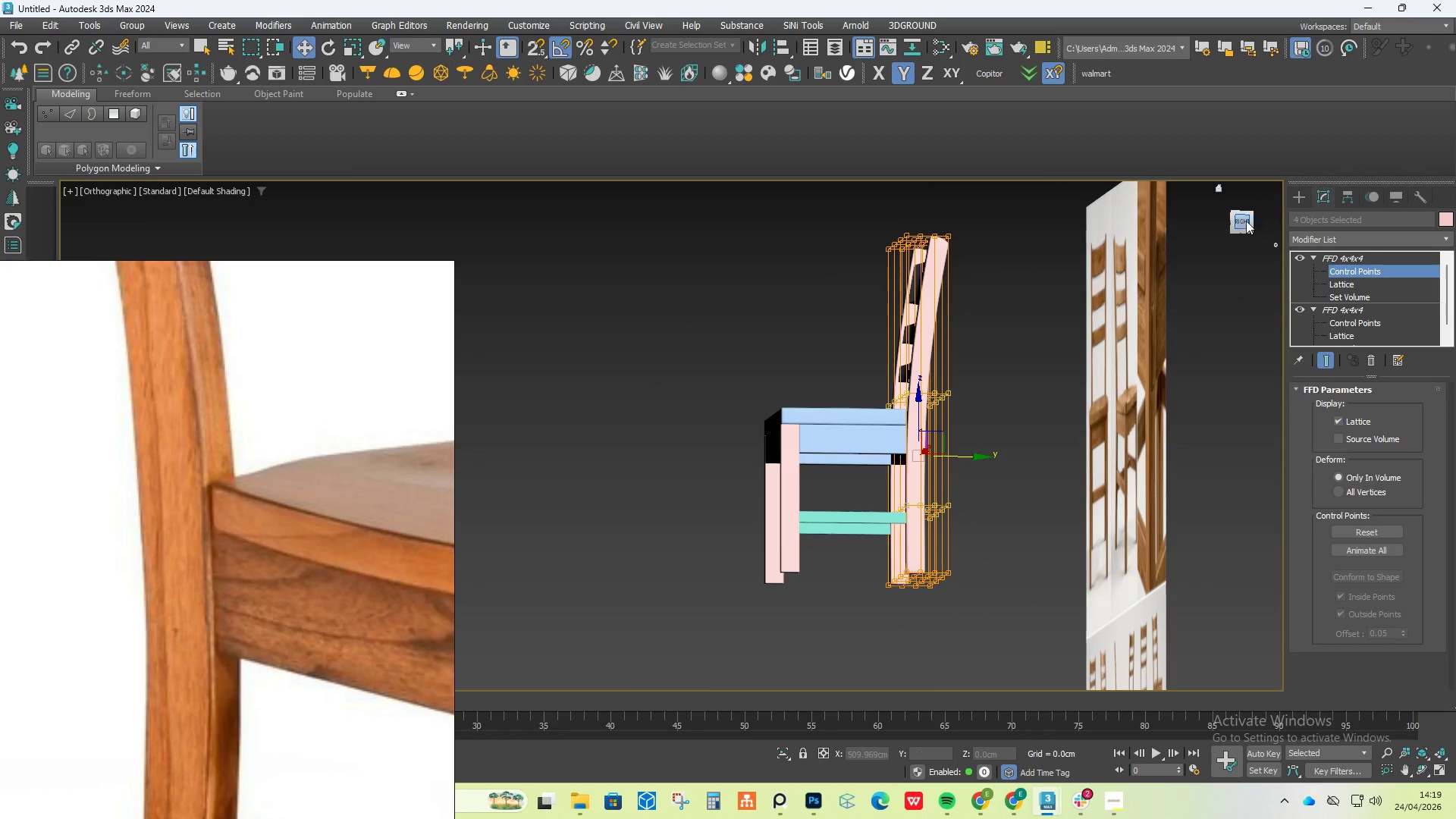 
left_click([1241, 223])
 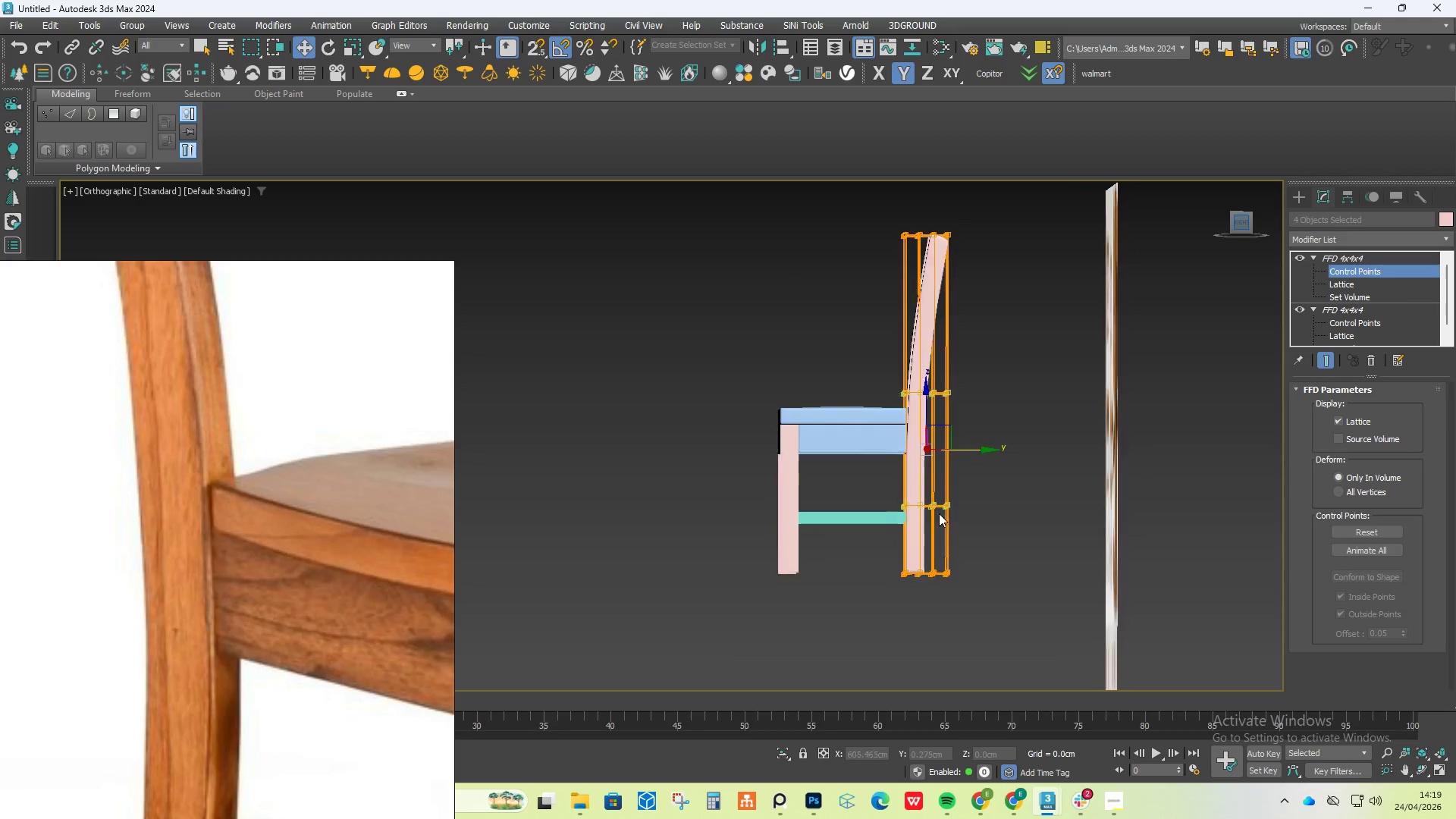 
scroll: coordinate [943, 541], scroll_direction: up, amount: 3.0
 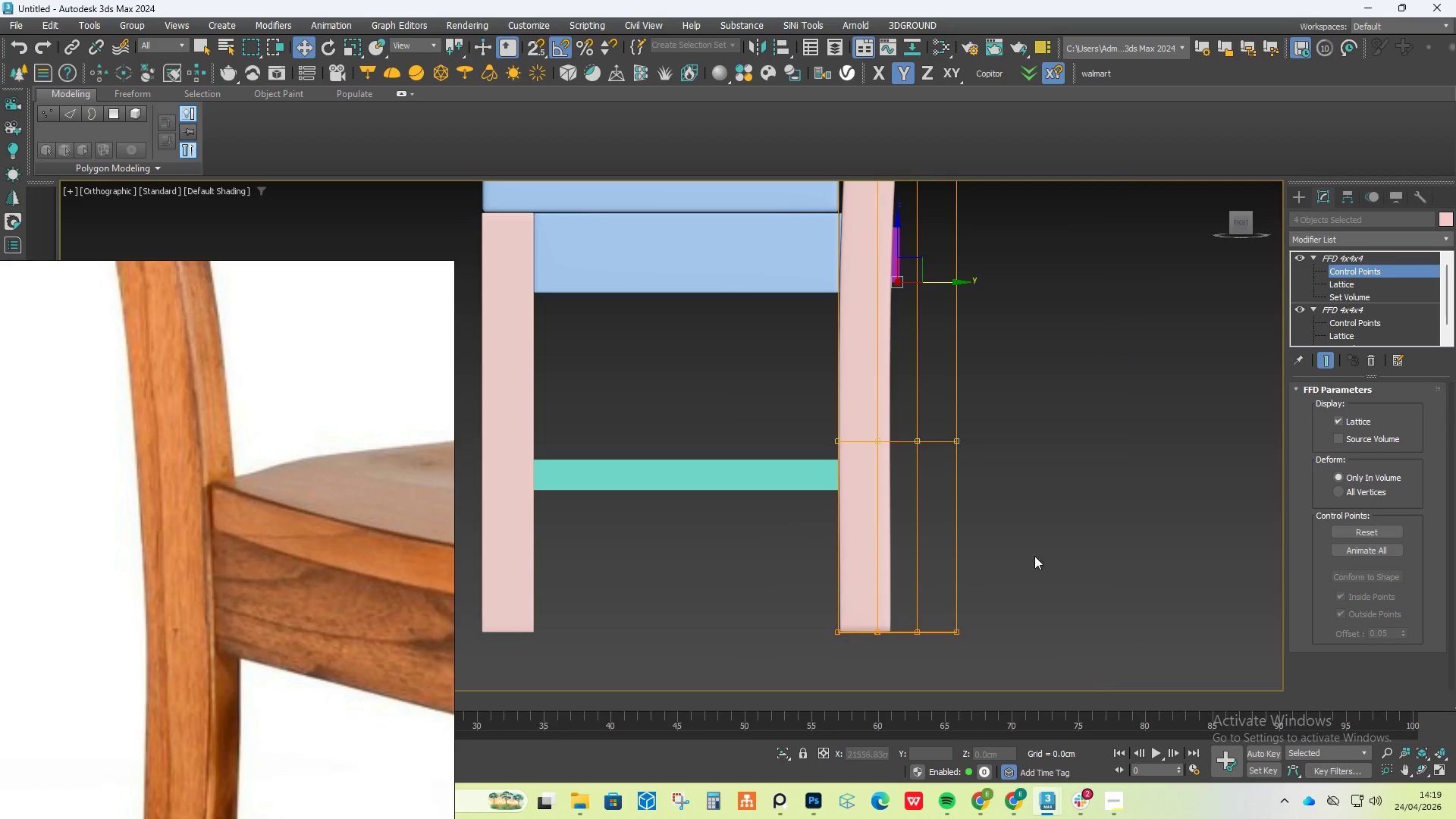 
left_click_drag(start_coordinate=[1046, 576], to_coordinate=[757, 685])
 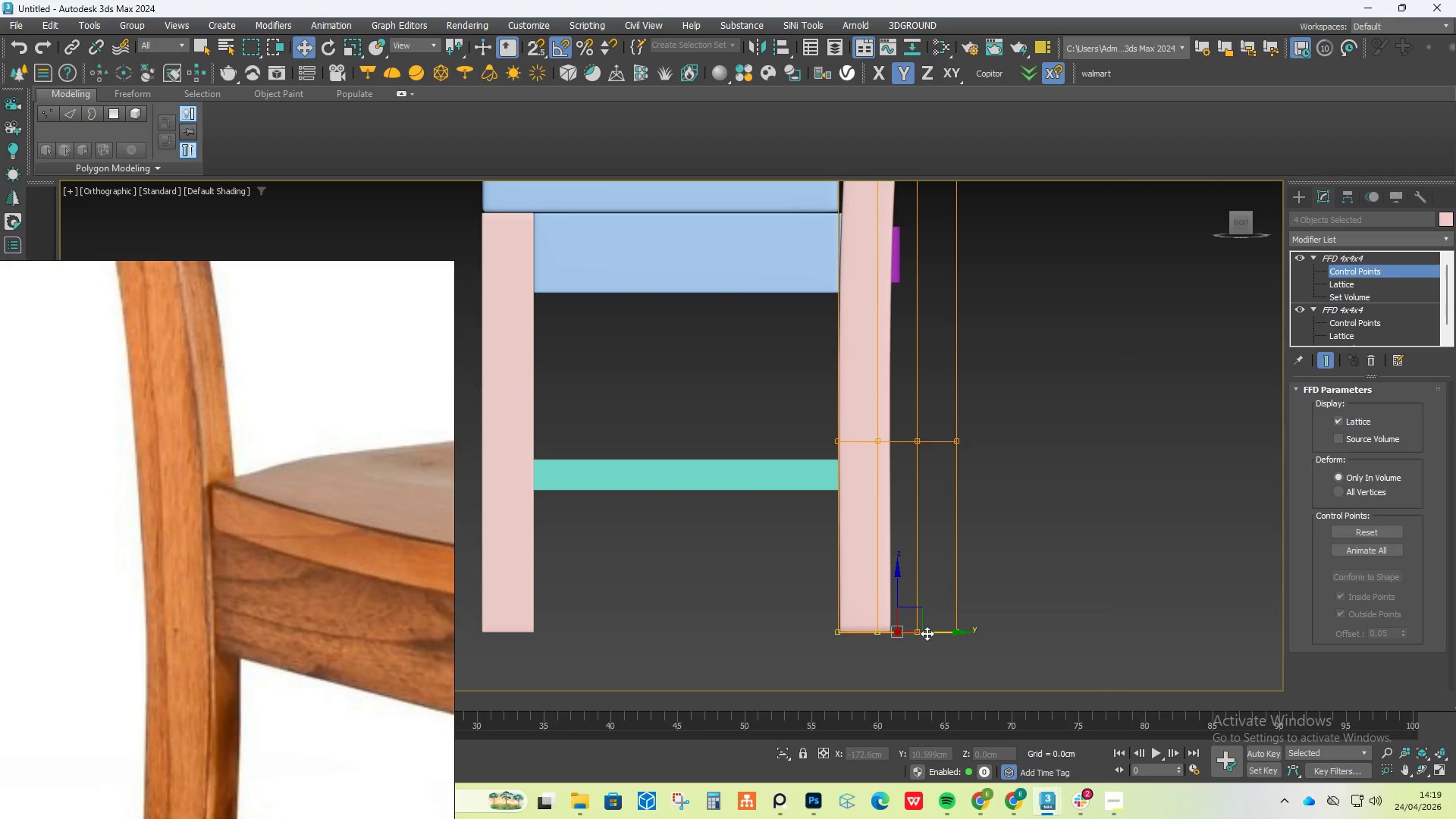 
left_click_drag(start_coordinate=[927, 633], to_coordinate=[996, 624])
 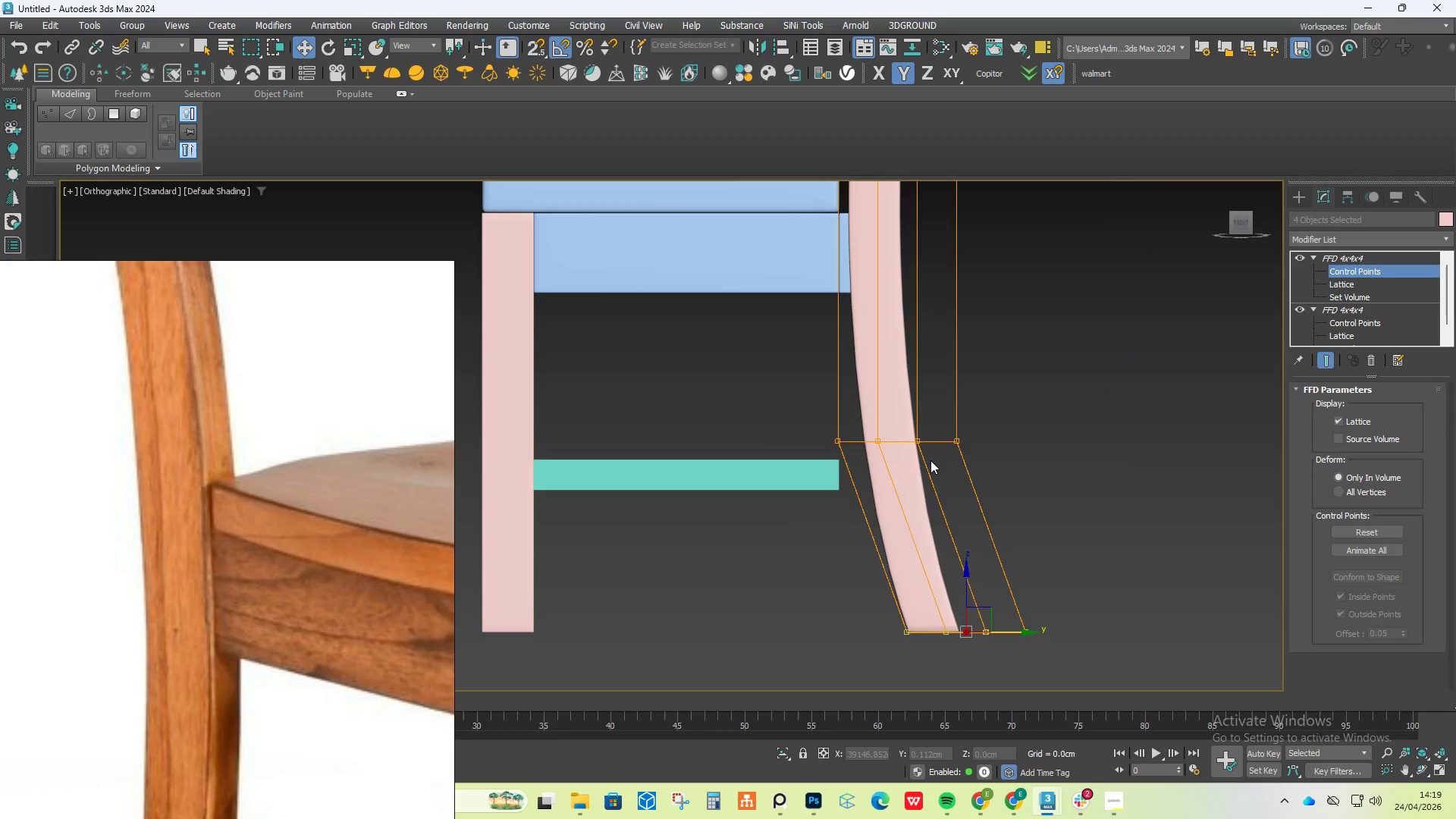 
scroll: coordinate [924, 441], scroll_direction: down, amount: 2.0
 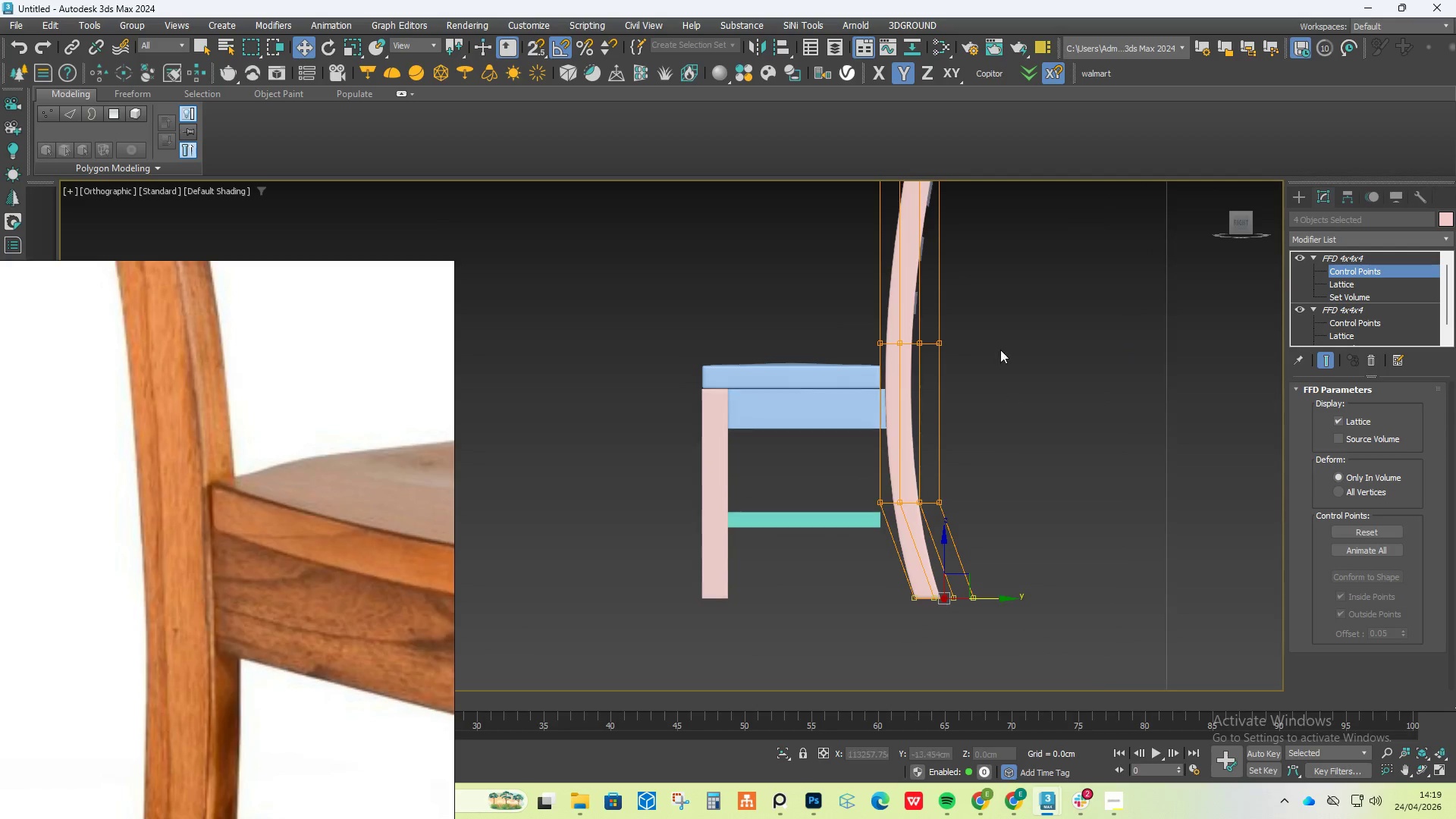 
left_click_drag(start_coordinate=[1012, 313], to_coordinate=[842, 563])
 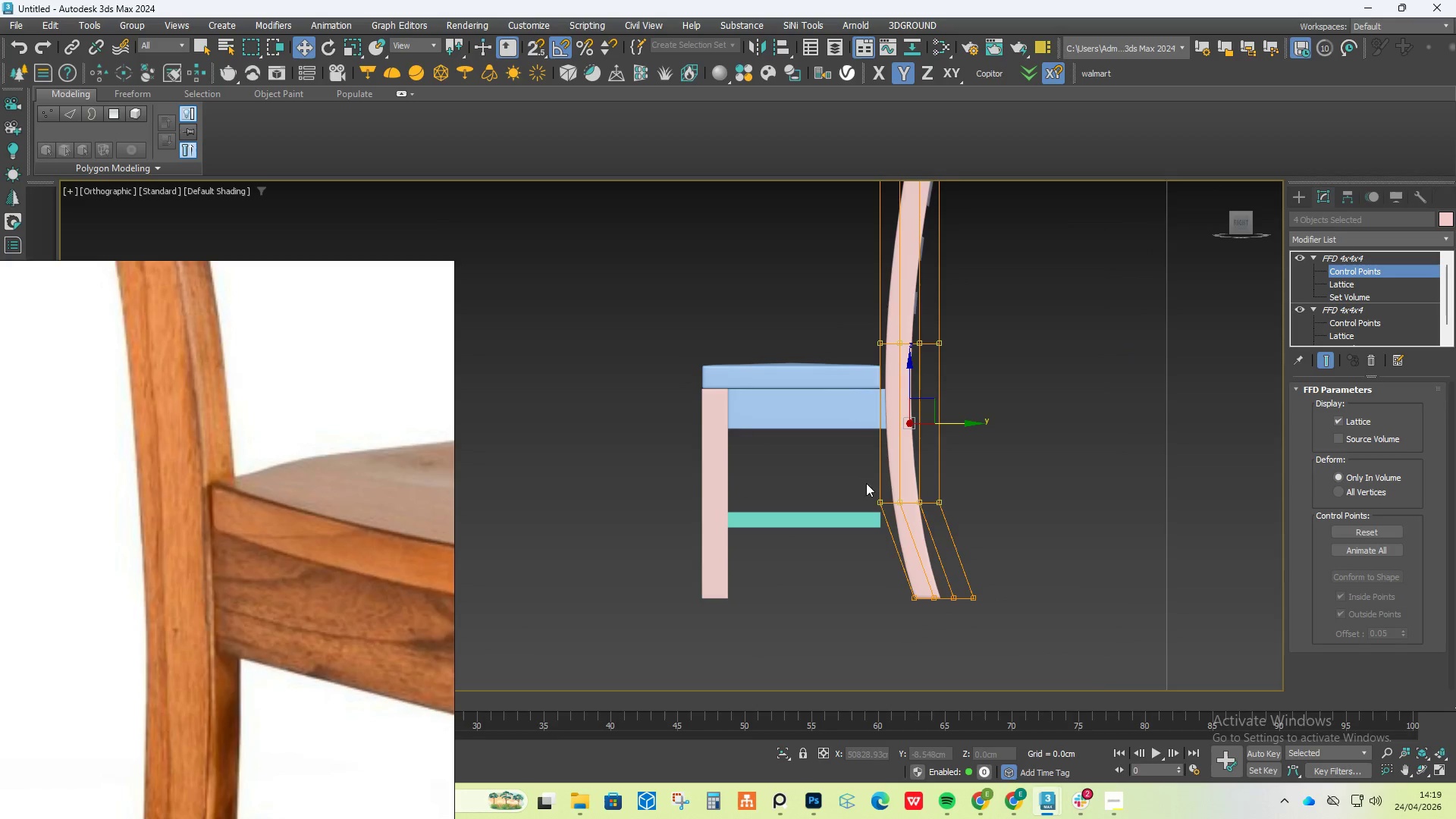 
scroll: coordinate [905, 435], scroll_direction: up, amount: 2.0
 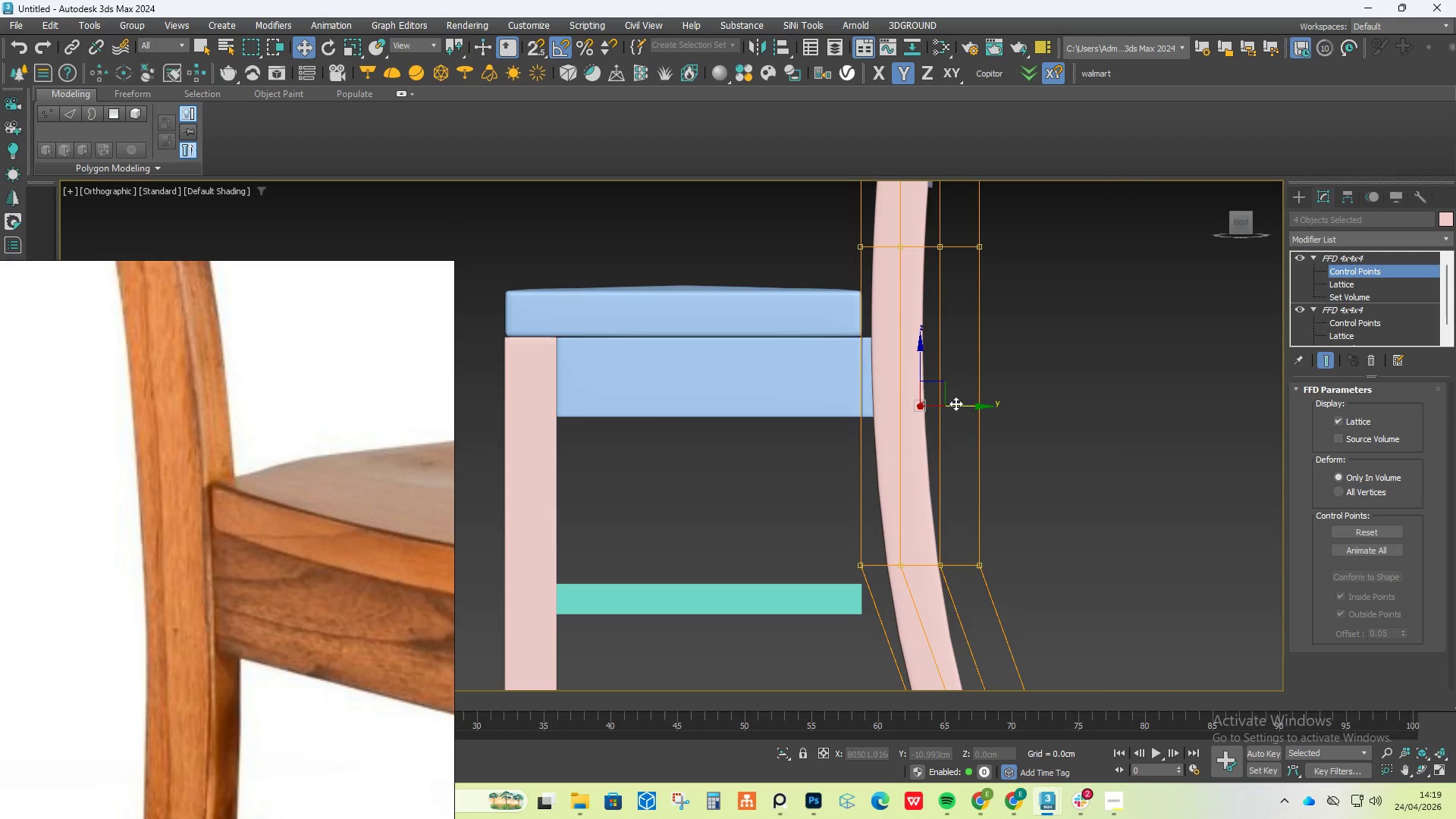 
left_click_drag(start_coordinate=[956, 408], to_coordinate=[943, 410])
 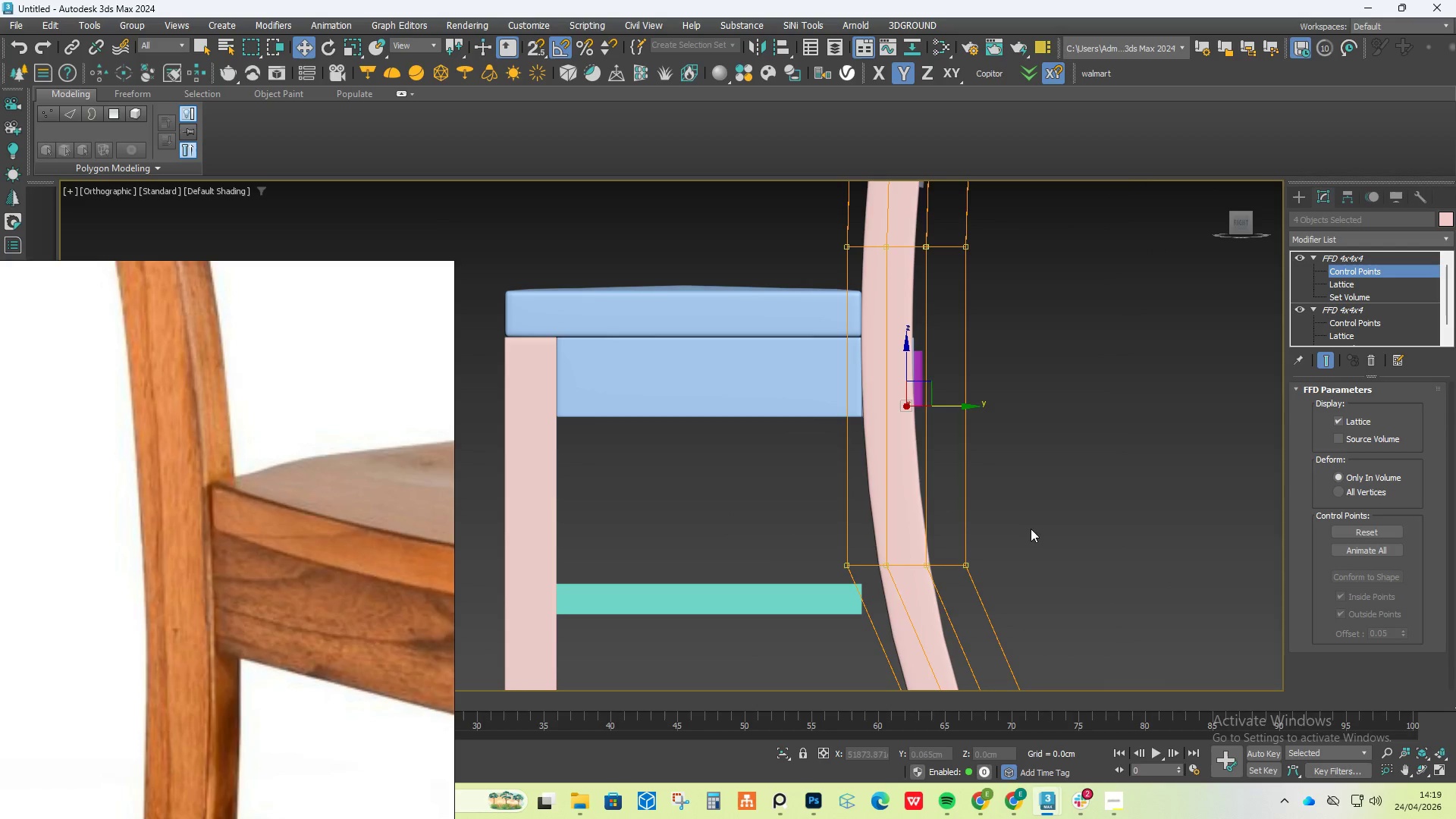 
left_click_drag(start_coordinate=[1034, 541], to_coordinate=[726, 629])
 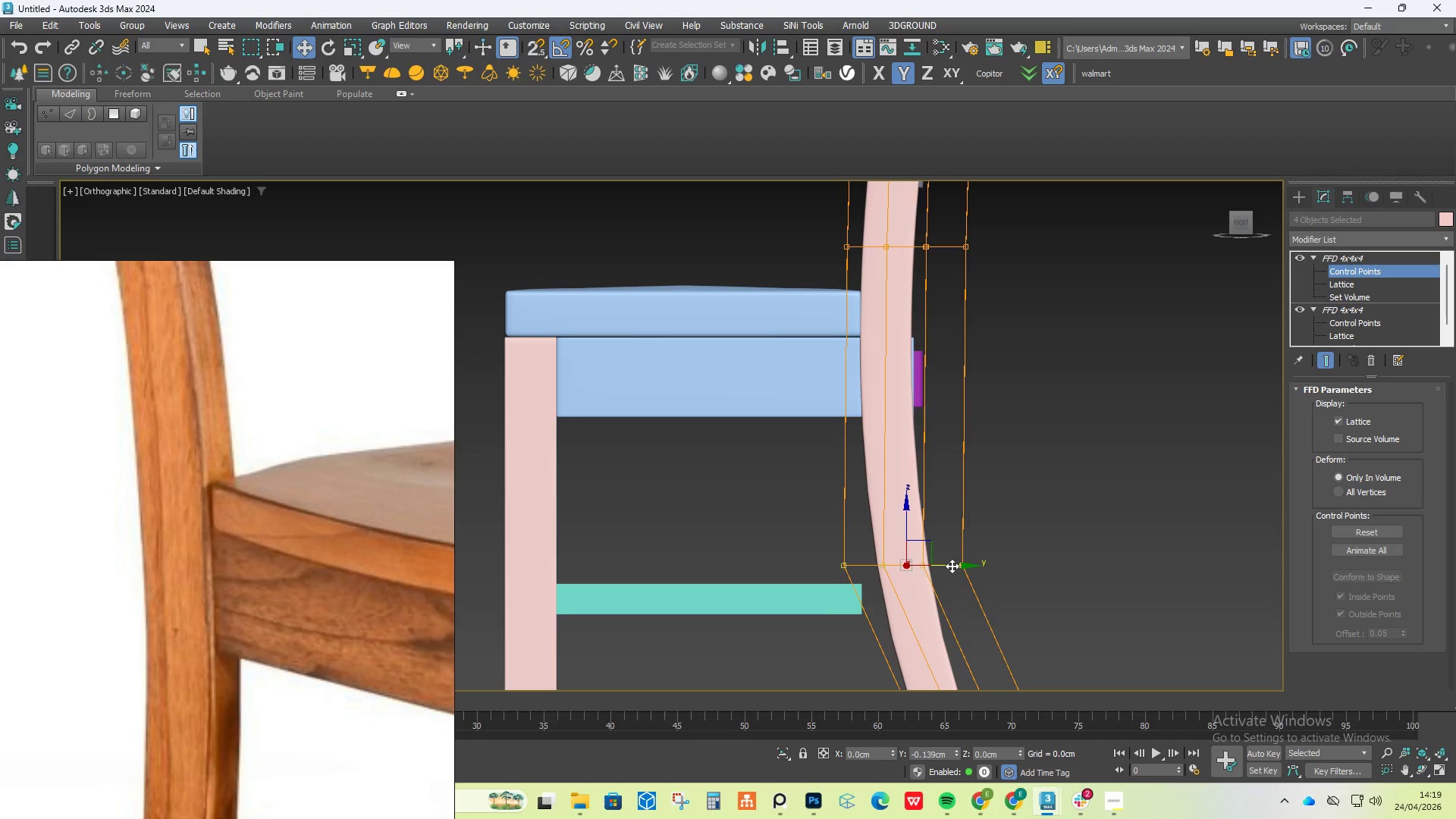 
left_click_drag(start_coordinate=[990, 233], to_coordinate=[776, 277])
 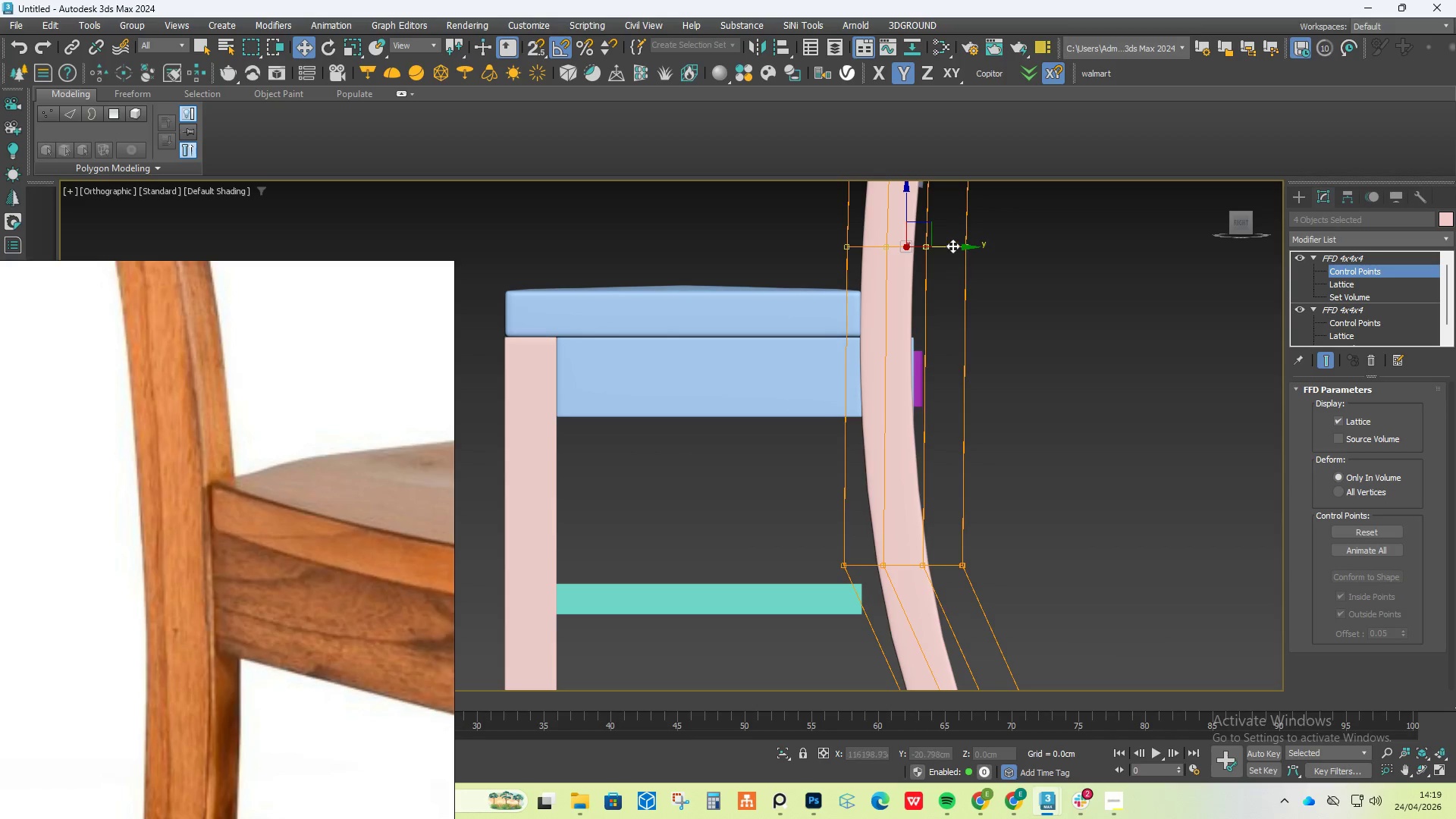 
left_click_drag(start_coordinate=[952, 245], to_coordinate=[962, 253])
 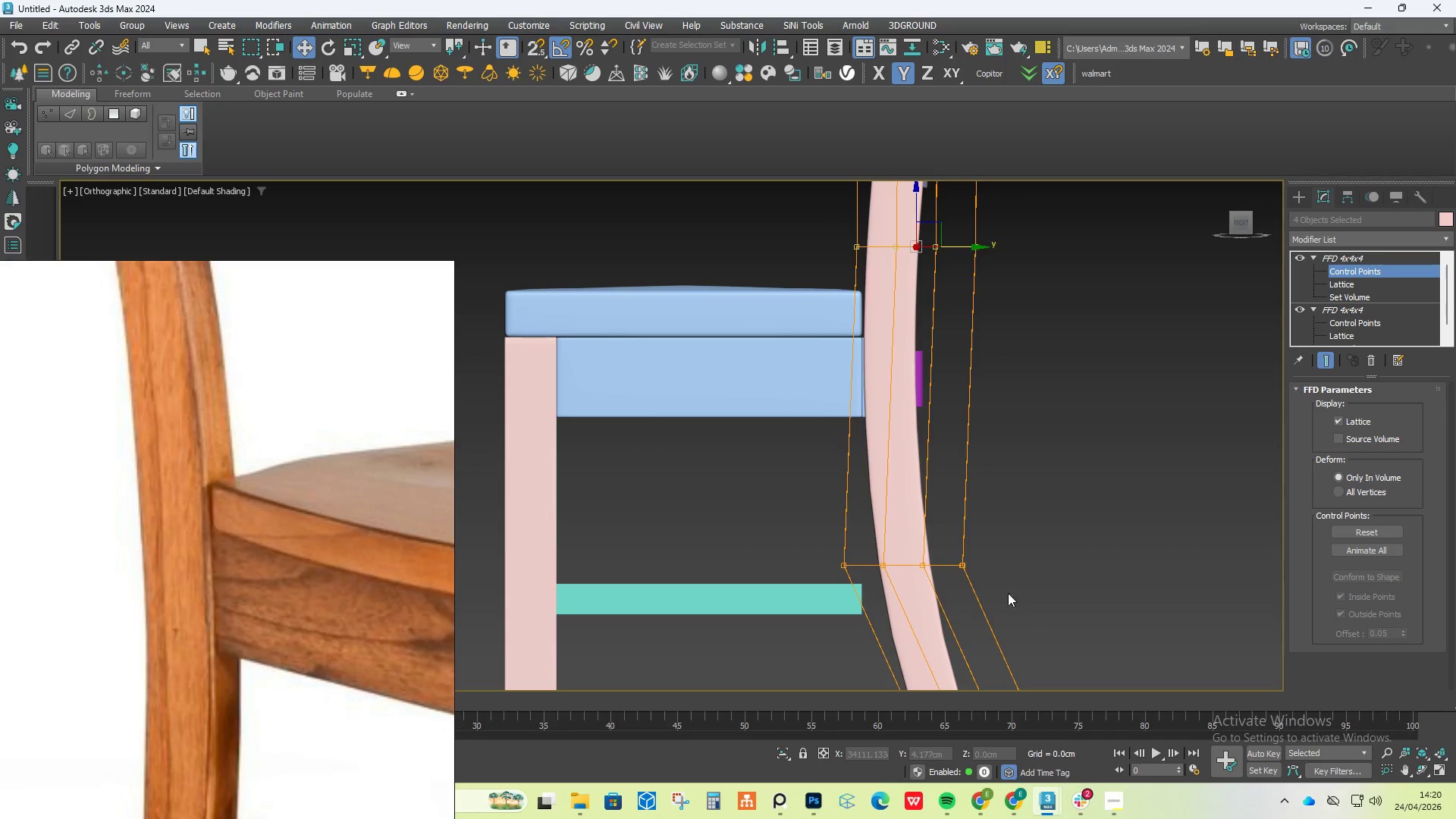 
left_click_drag(start_coordinate=[984, 558], to_coordinate=[726, 629])
 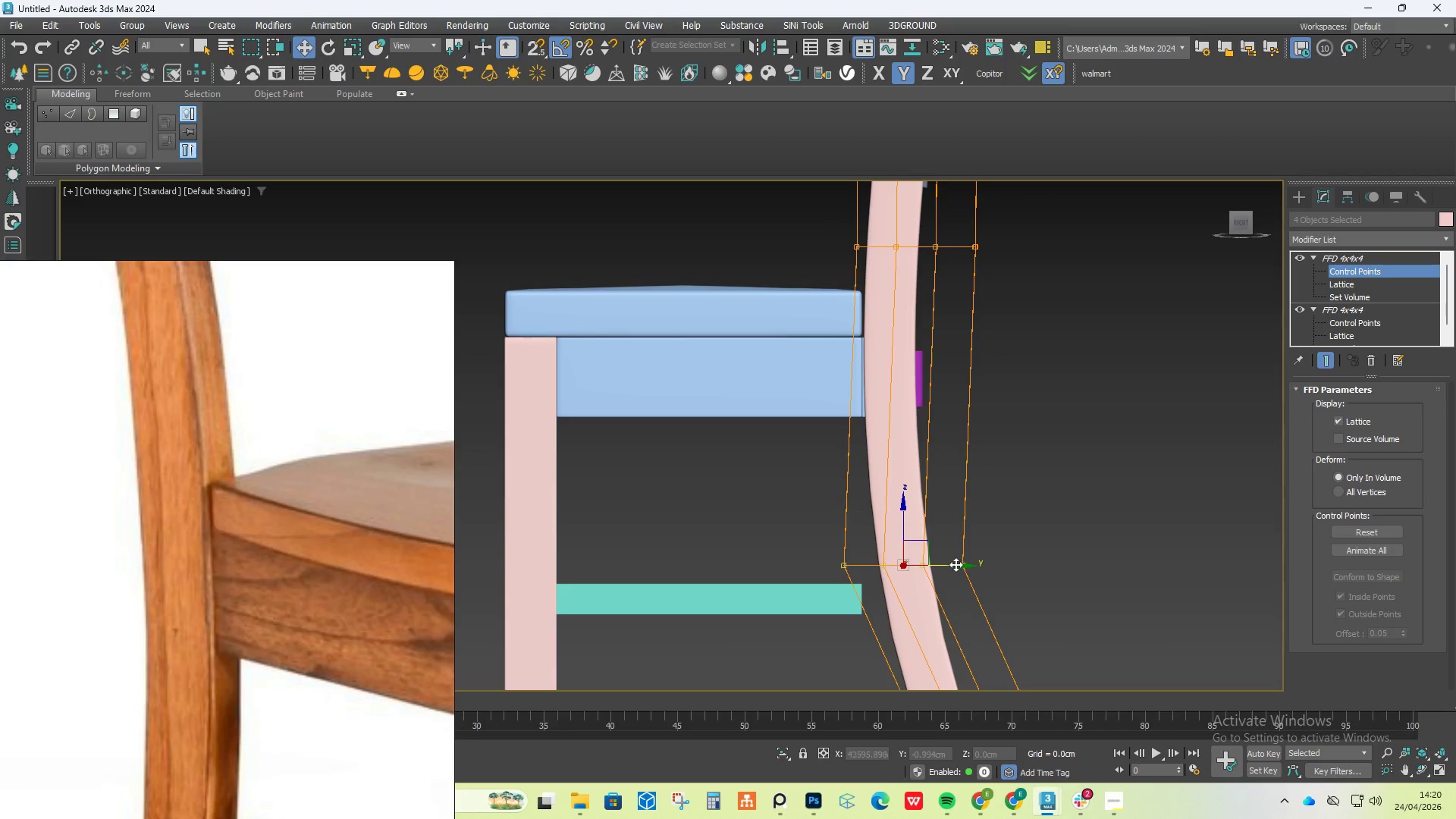 
left_click_drag(start_coordinate=[956, 561], to_coordinate=[948, 563])
 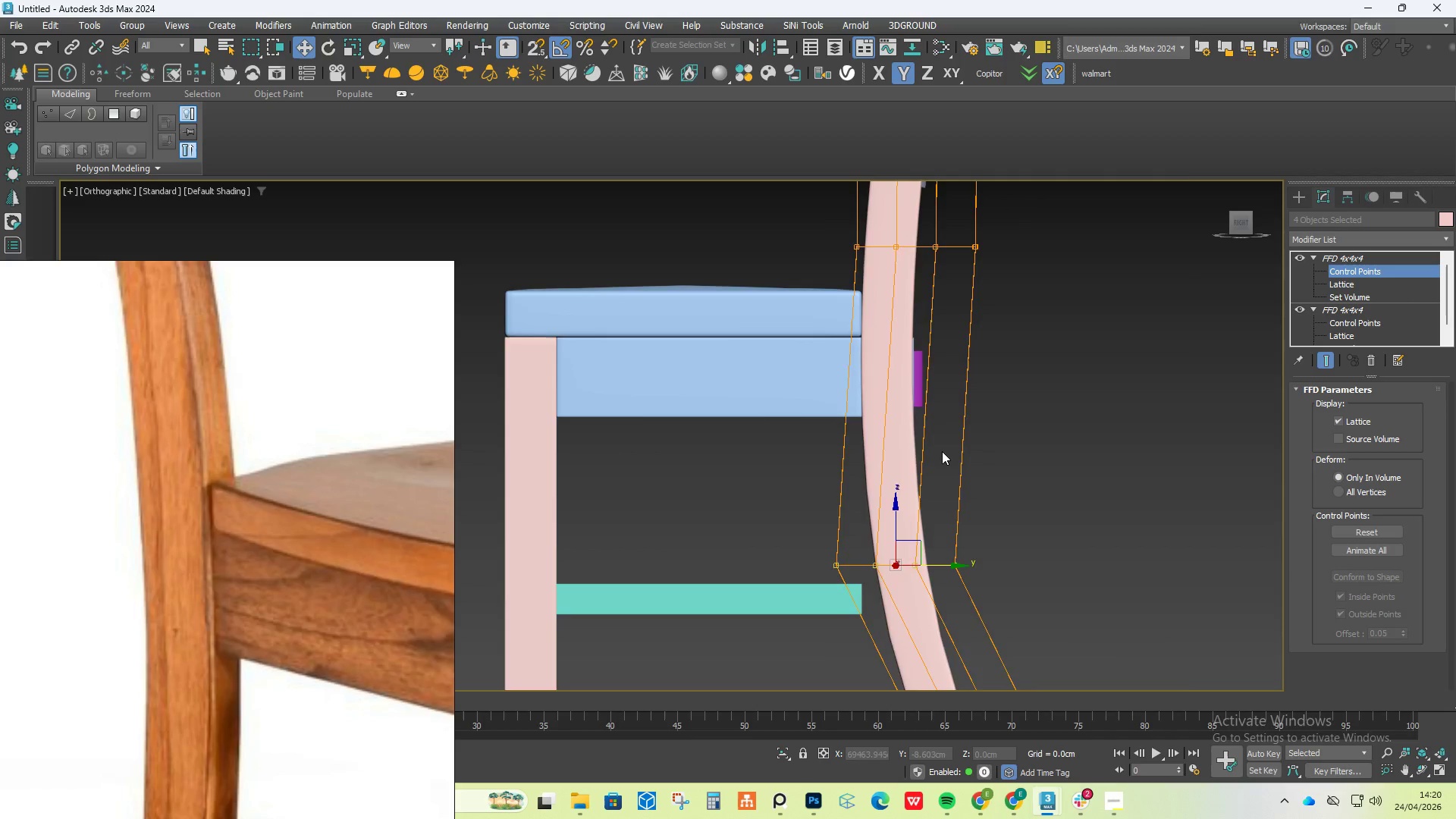 
scroll: coordinate [301, 560], scroll_direction: down, amount: 9.0
 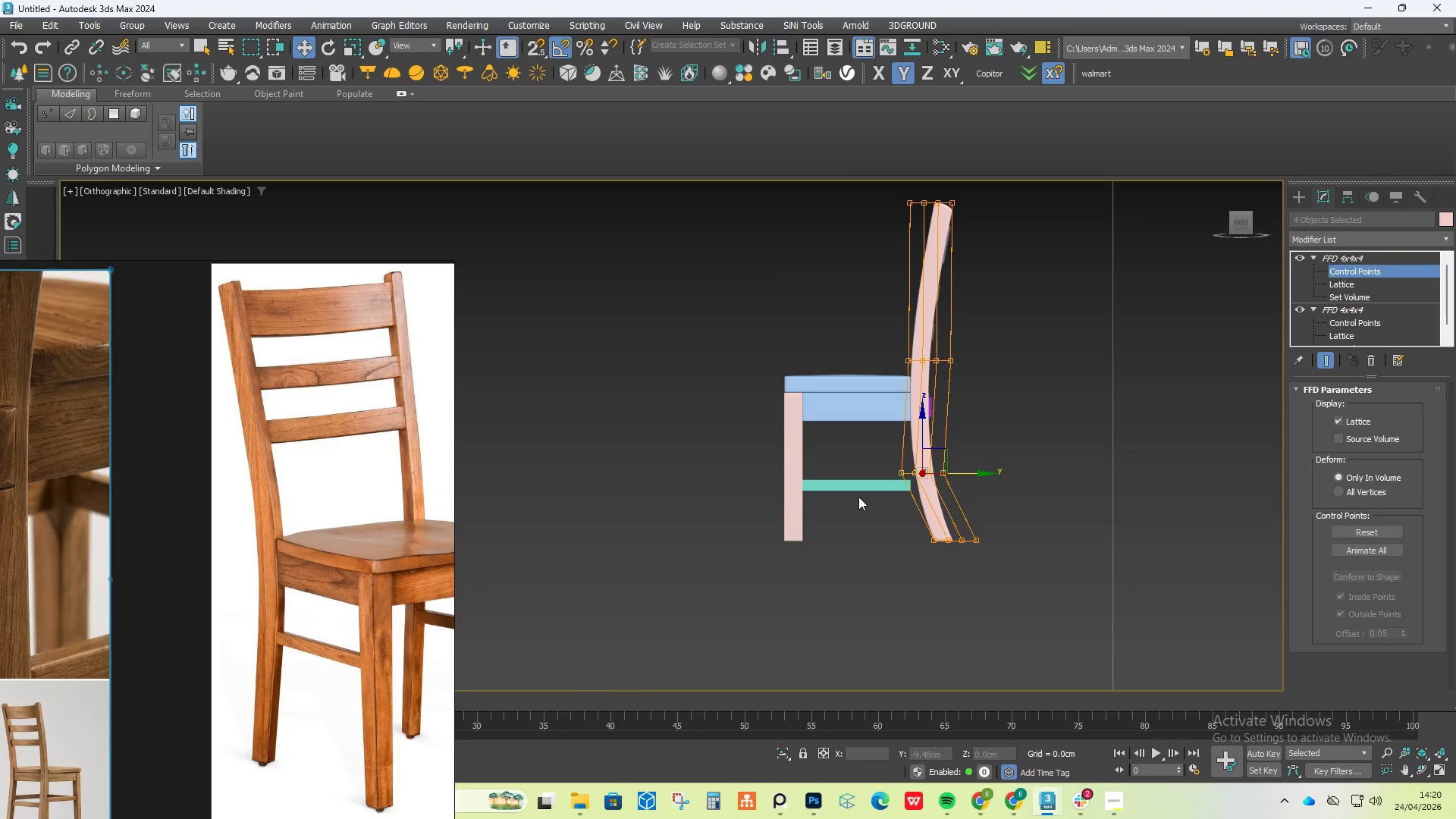 
hold_key(key=AltLeft, duration=0.44)
 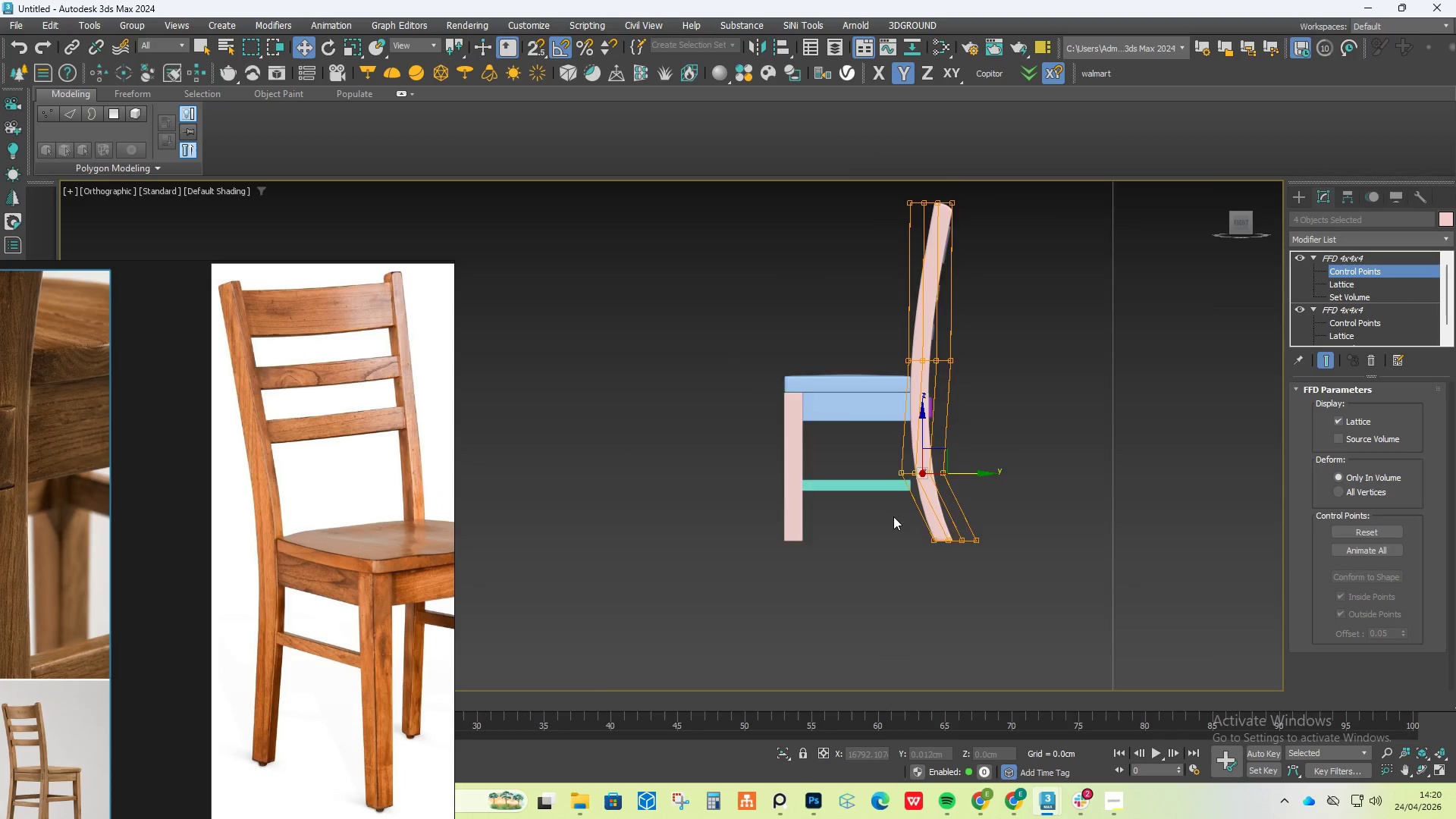 
scroll: coordinate [895, 517], scroll_direction: up, amount: 3.0
 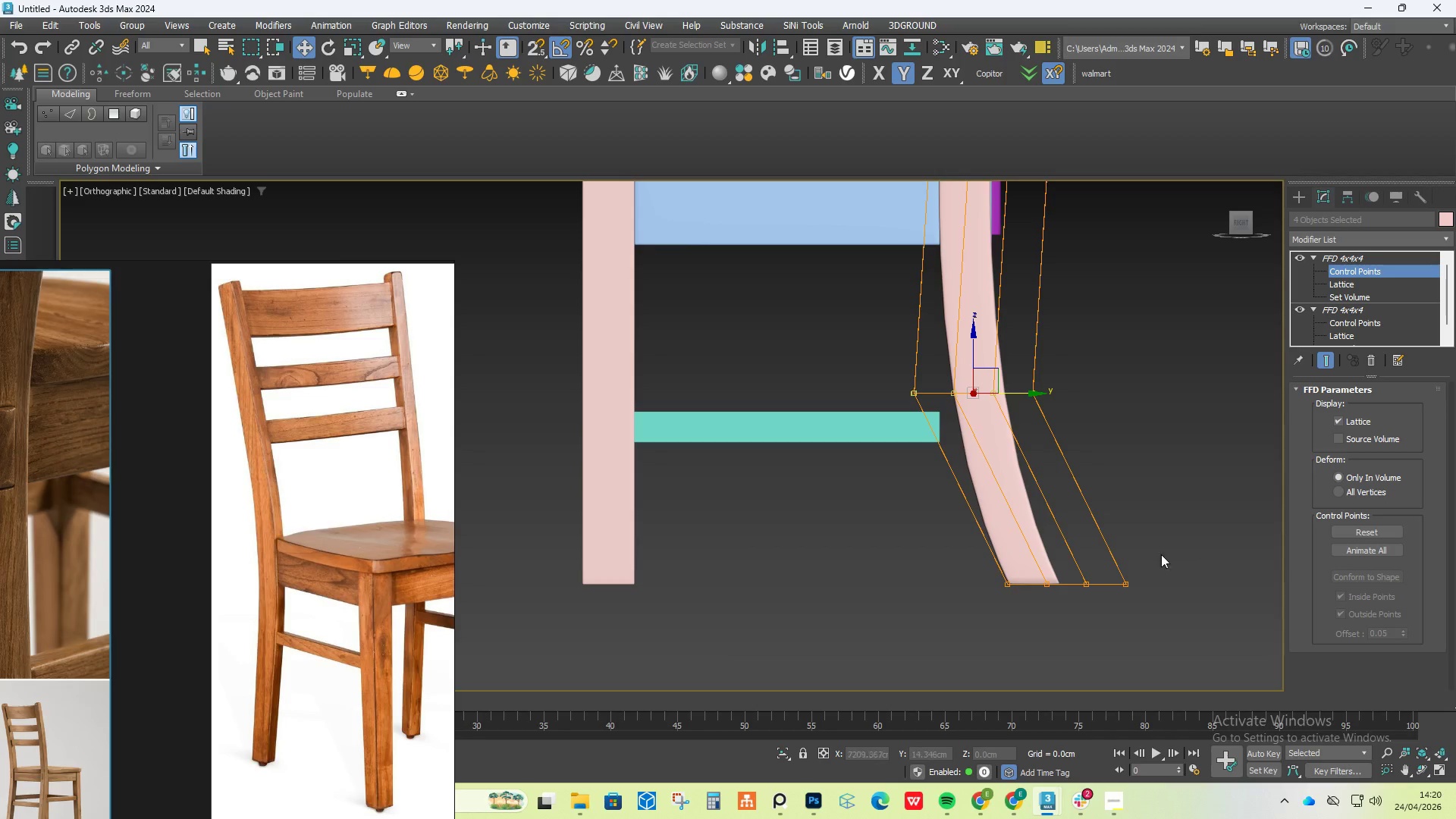 
left_click_drag(start_coordinate=[1169, 563], to_coordinate=[933, 614])
 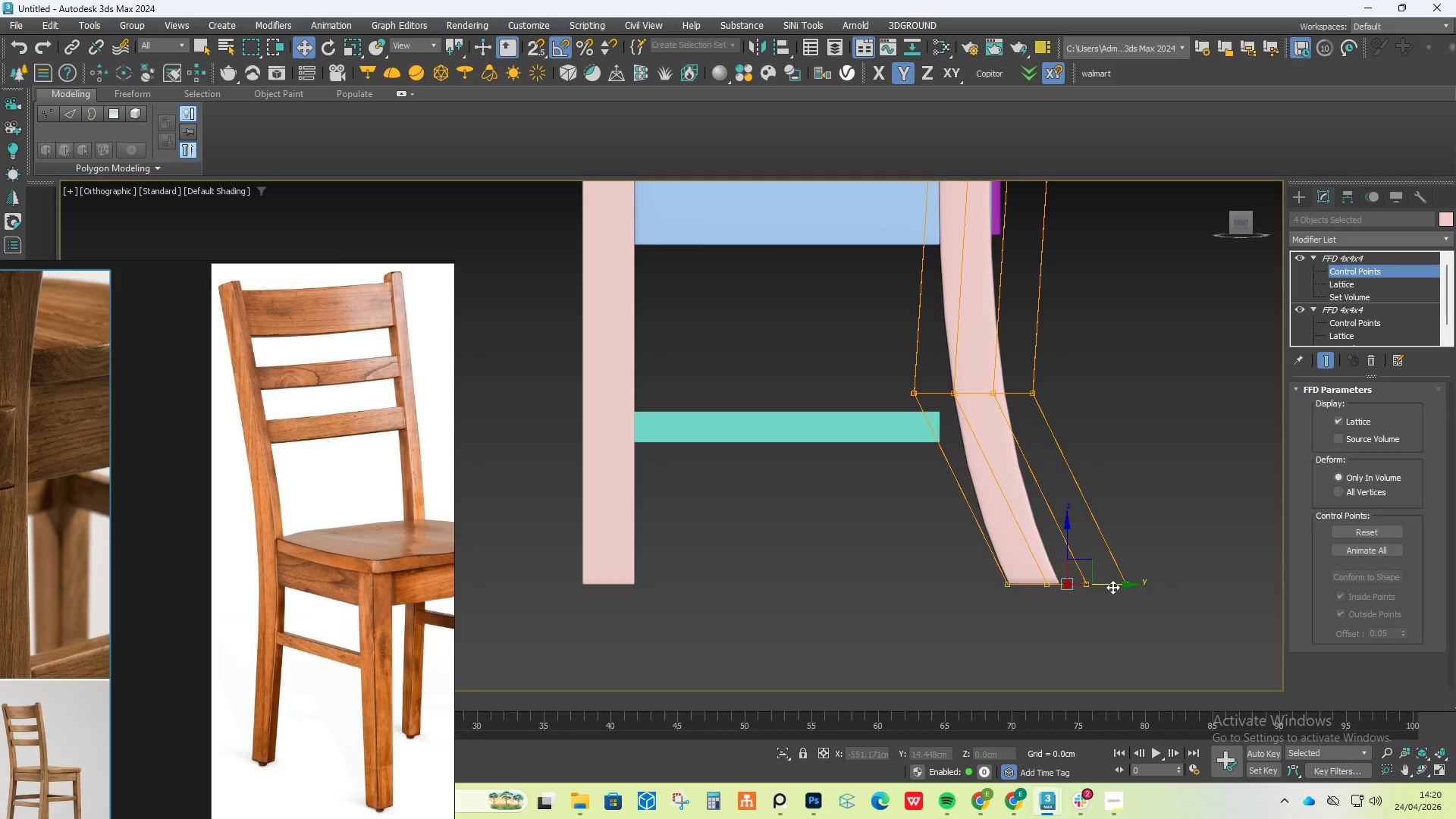 
left_click_drag(start_coordinate=[1112, 587], to_coordinate=[1077, 589])
 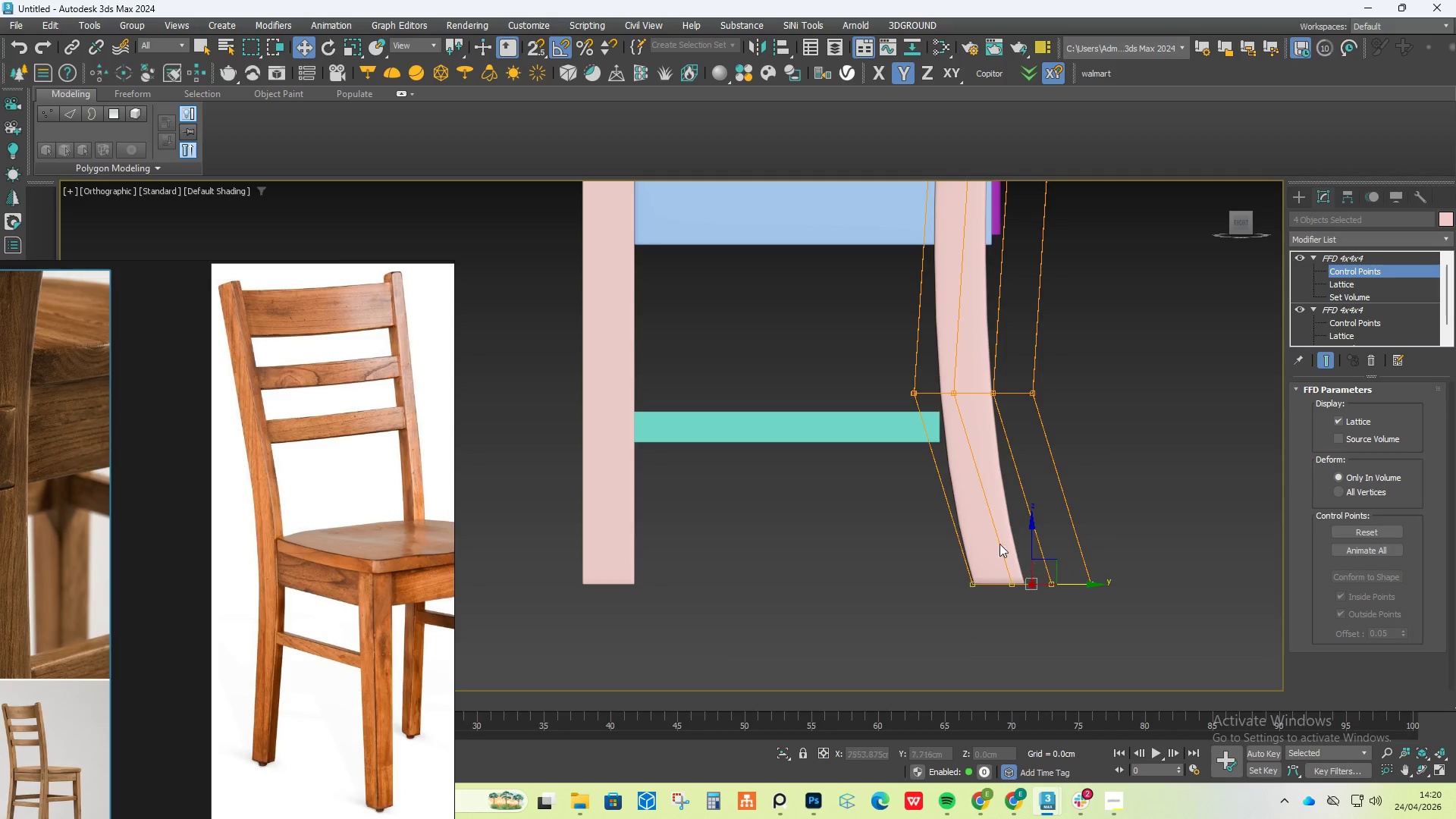 
scroll: coordinate [979, 529], scroll_direction: down, amount: 3.0
 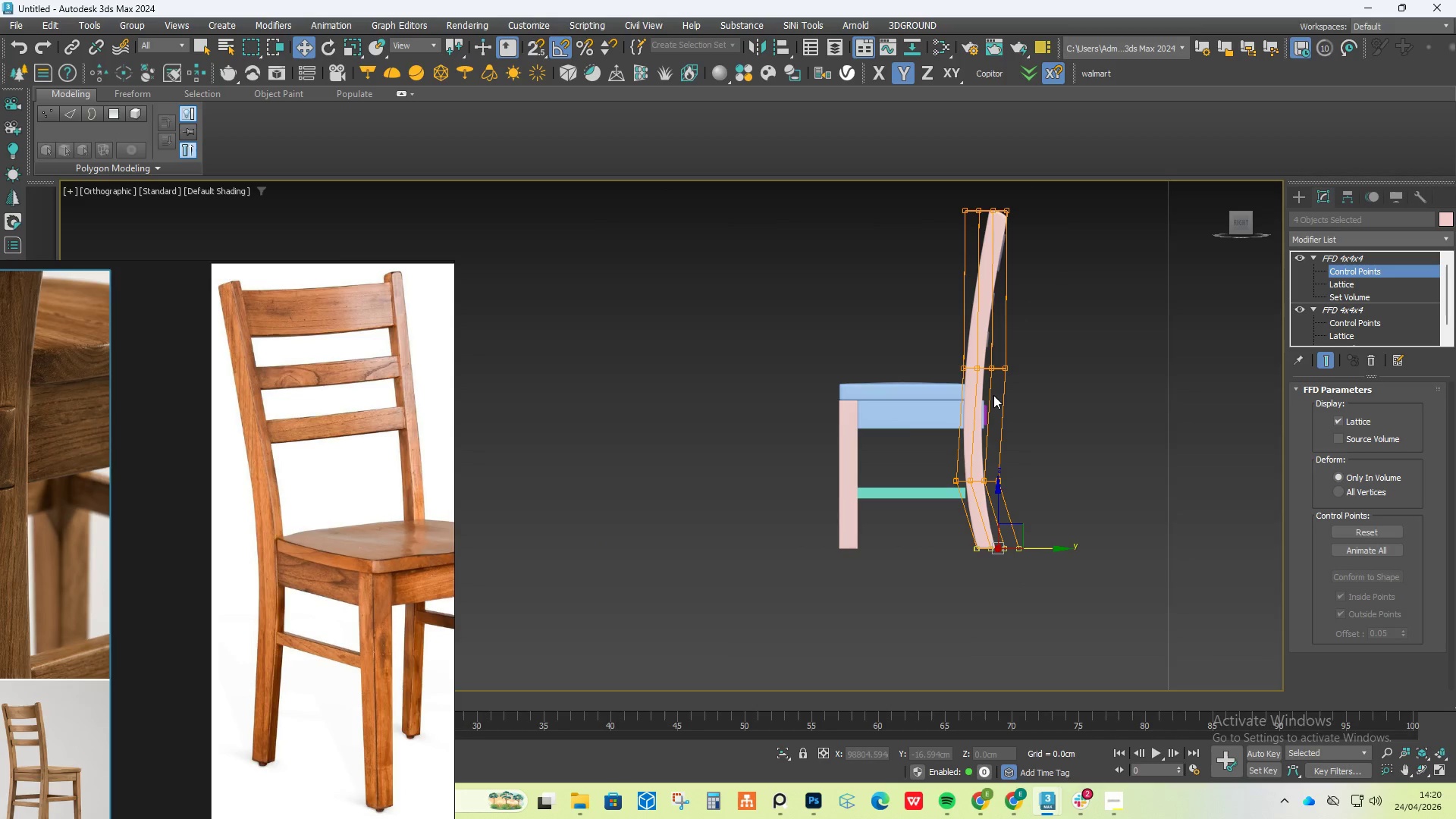 
hold_key(key=AltLeft, duration=6.78)
 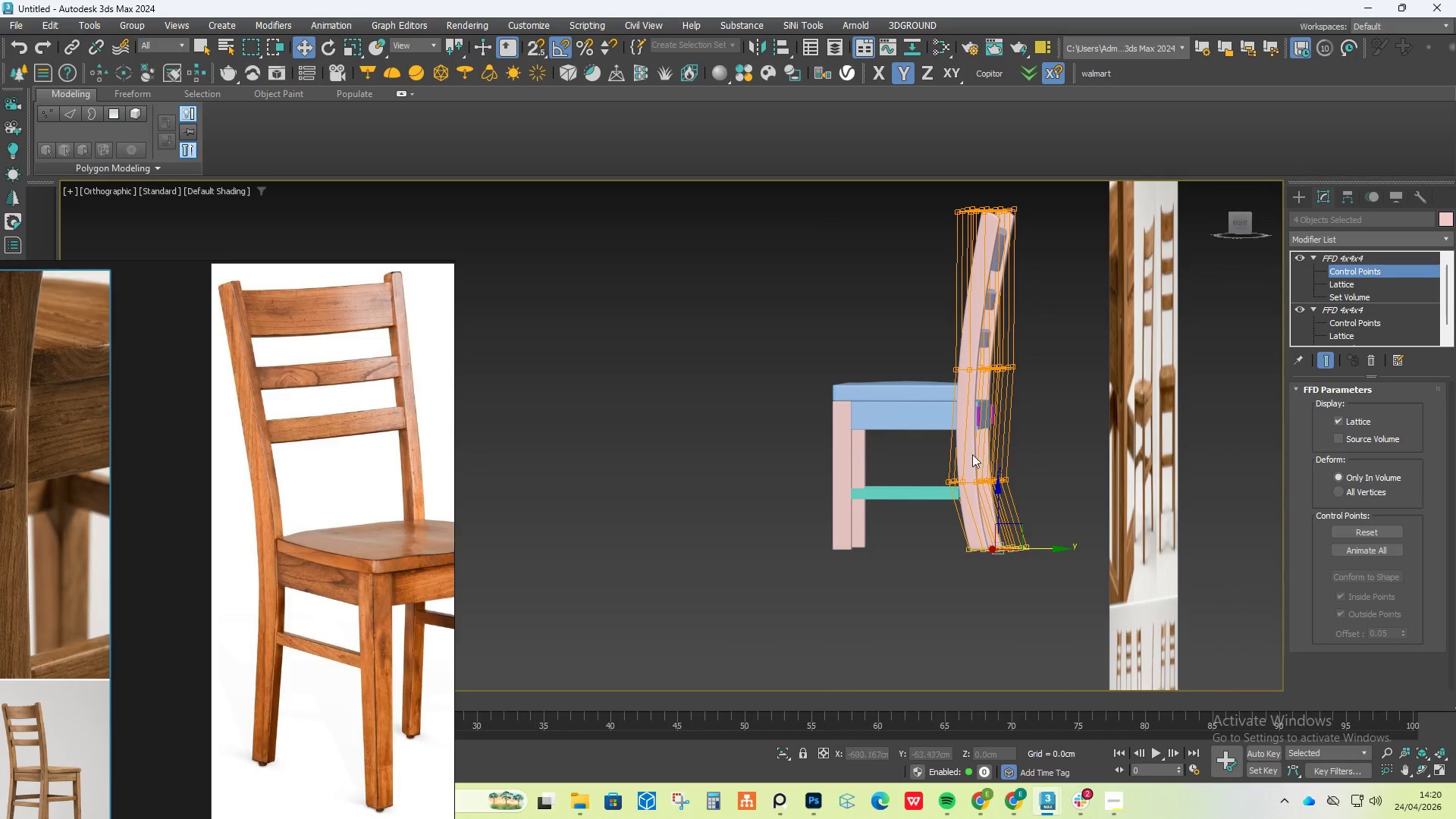 
scroll: coordinate [984, 449], scroll_direction: up, amount: 2.0
 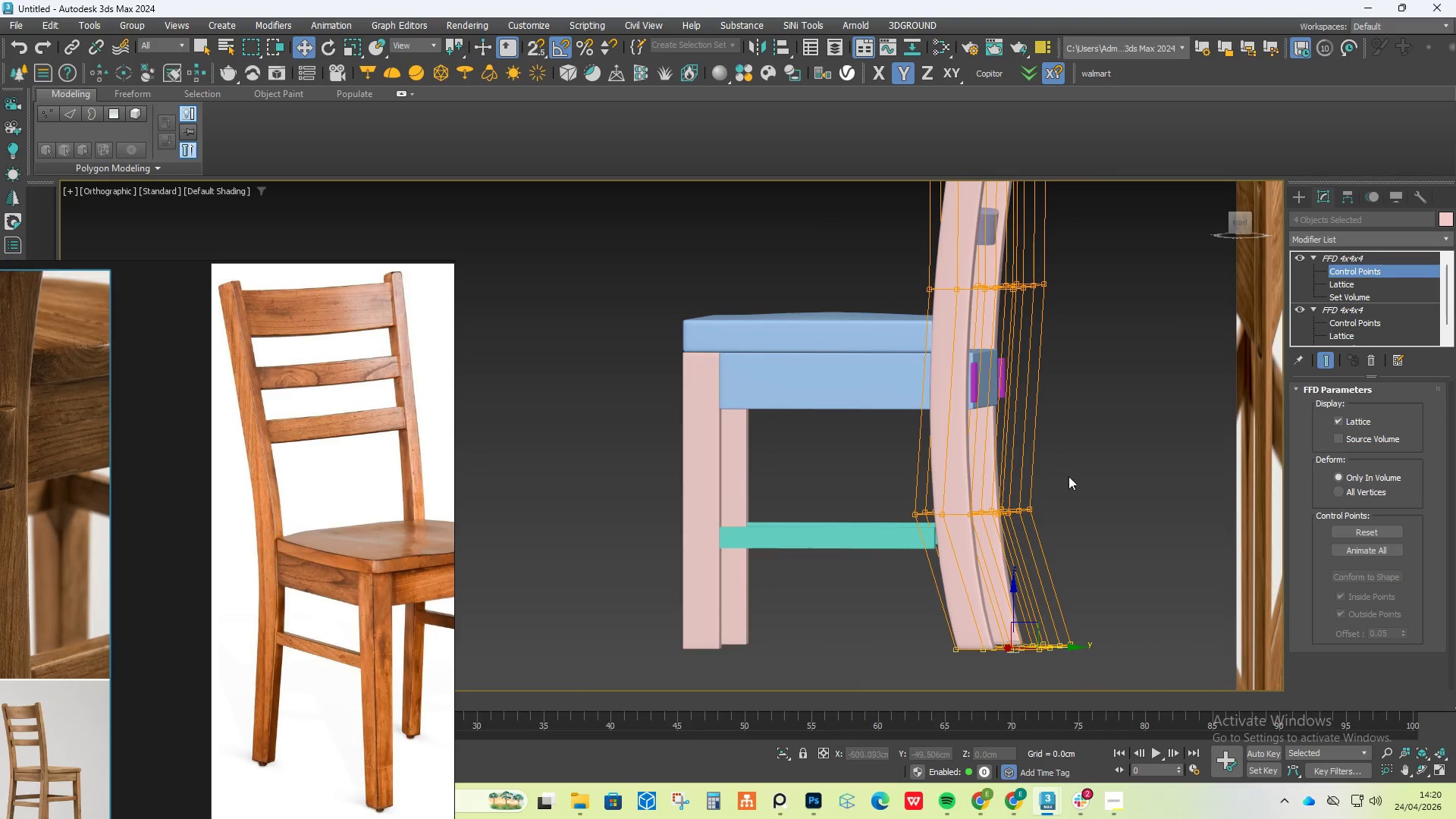 
left_click_drag(start_coordinate=[1114, 474], to_coordinate=[745, 591])
 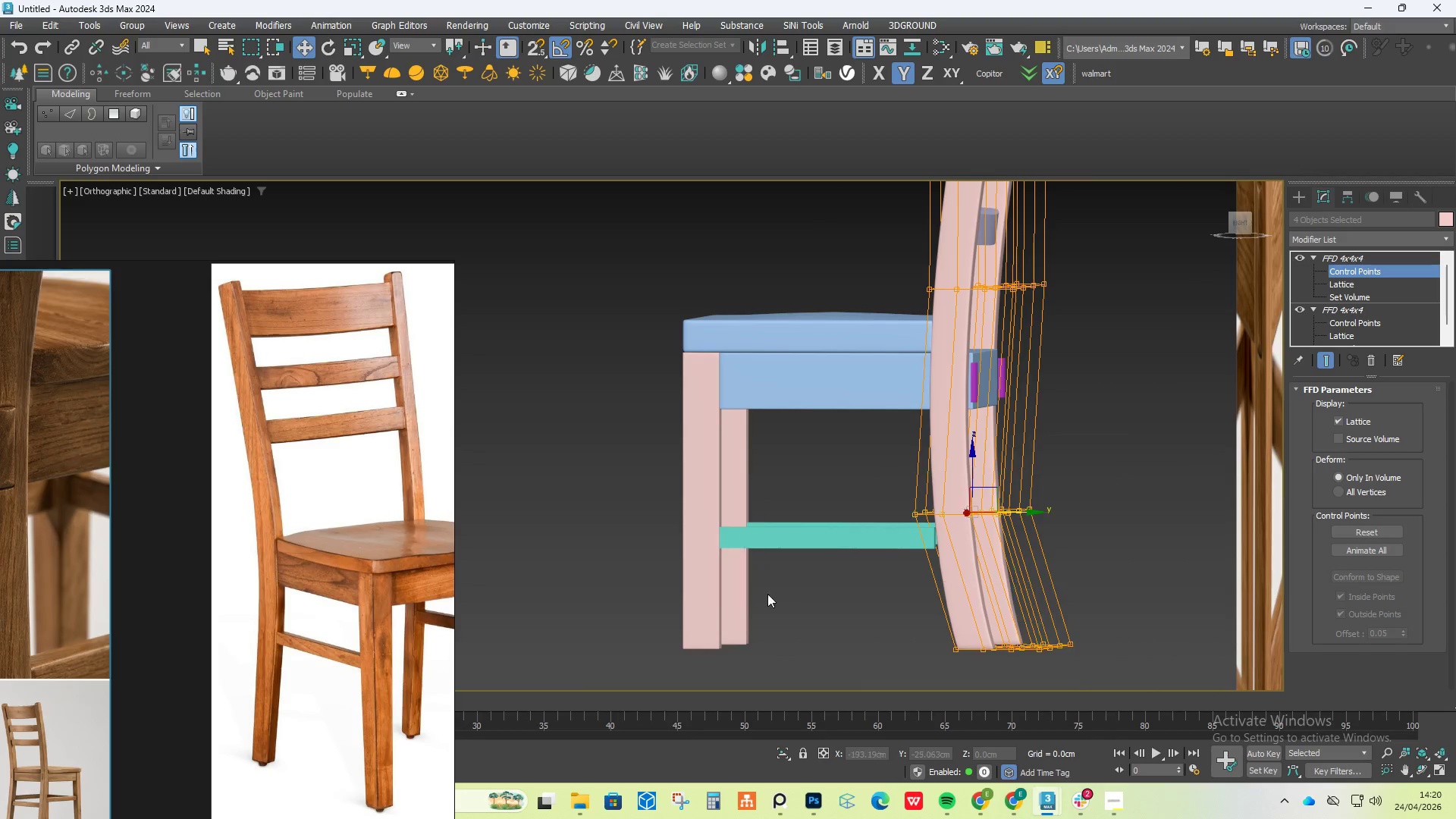 
hold_key(key=AltLeft, duration=1.2)
 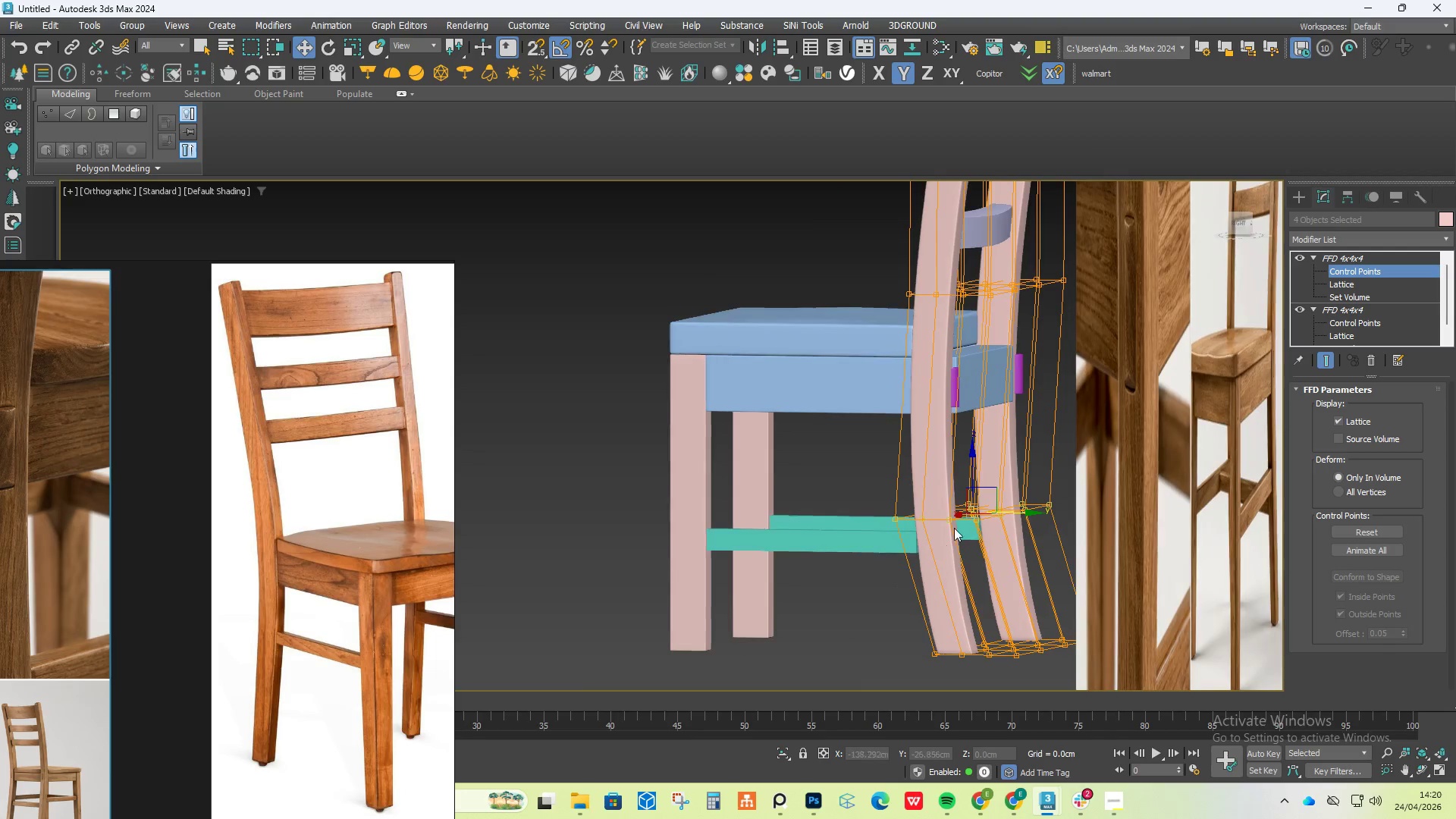 
hold_key(key=AltLeft, duration=0.62)
scroll: coordinate [965, 535], scroll_direction: up, amount: 1.0
 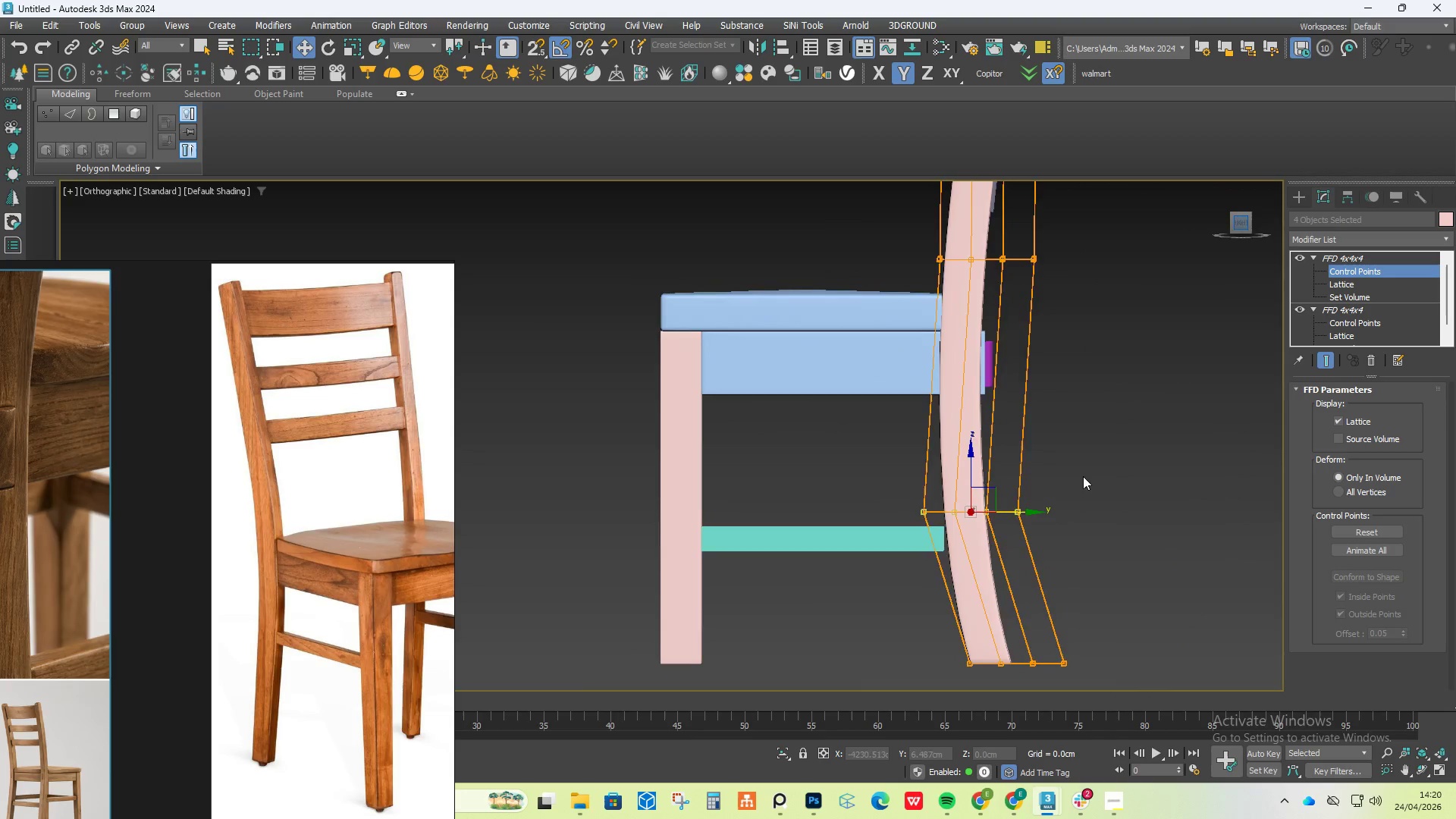 
left_click_drag(start_coordinate=[1007, 513], to_coordinate=[1019, 515])
 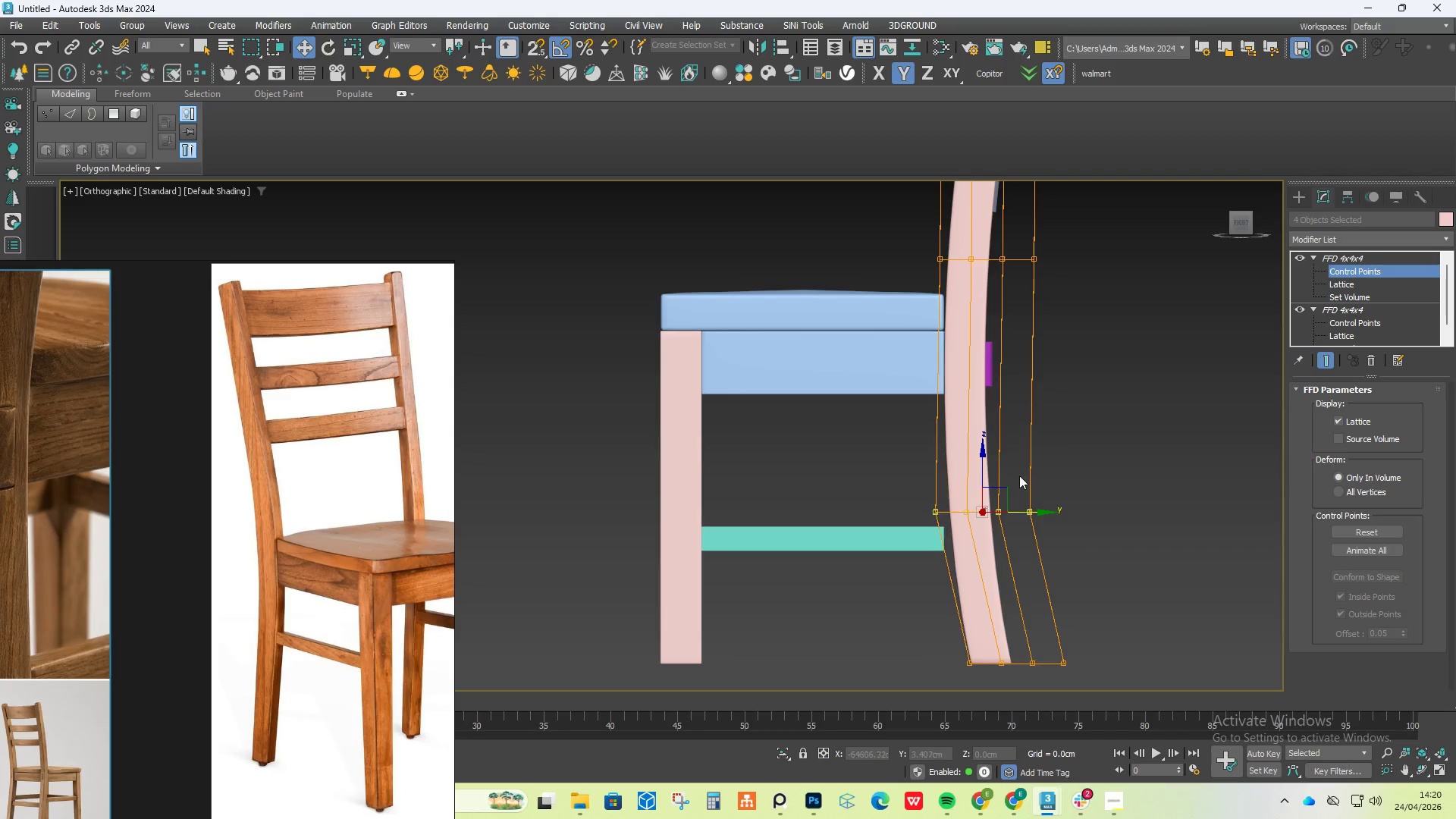 
scroll: coordinate [1014, 462], scroll_direction: down, amount: 2.0
 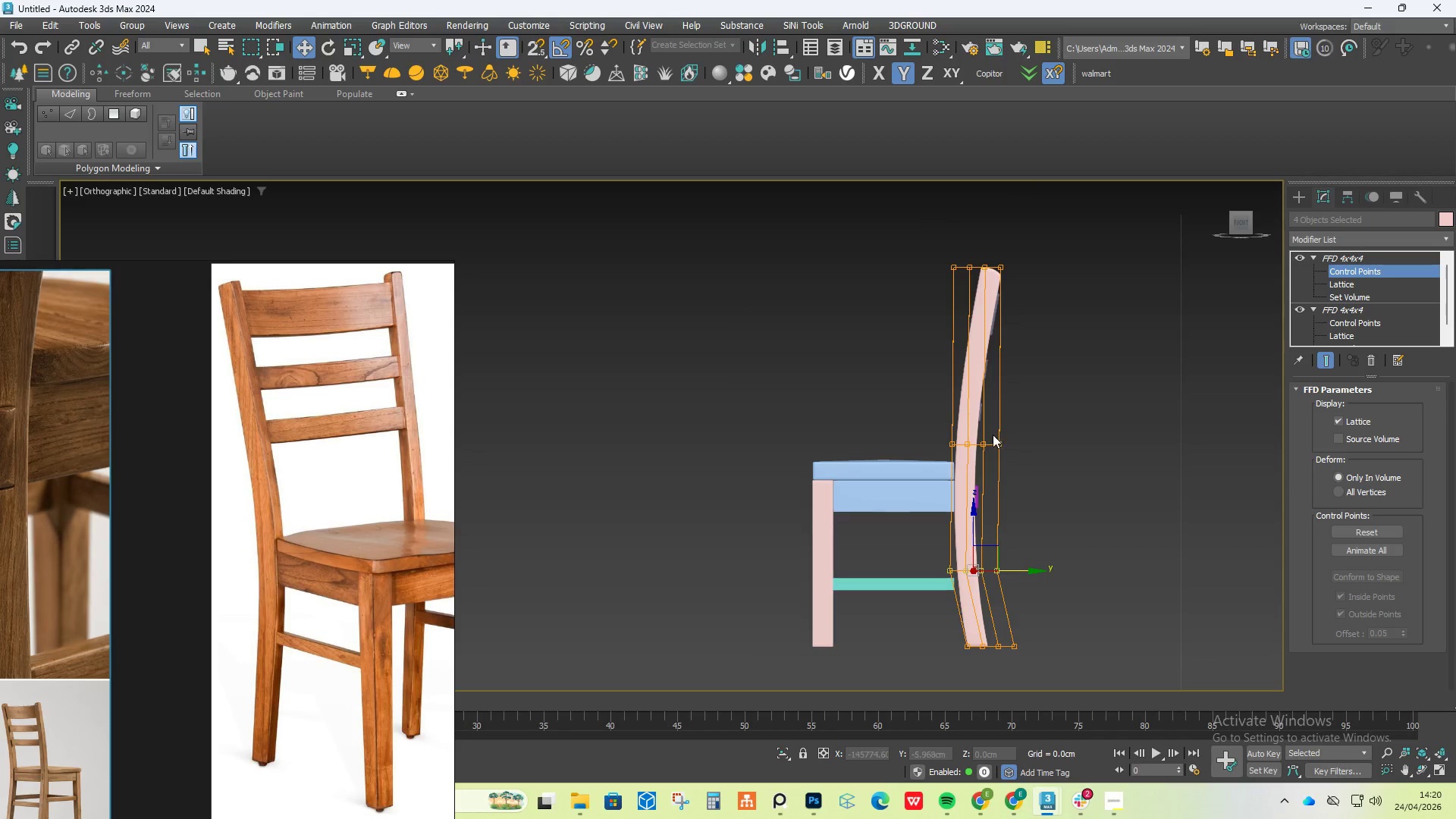 
scroll: coordinate [991, 249], scroll_direction: up, amount: 6.0
 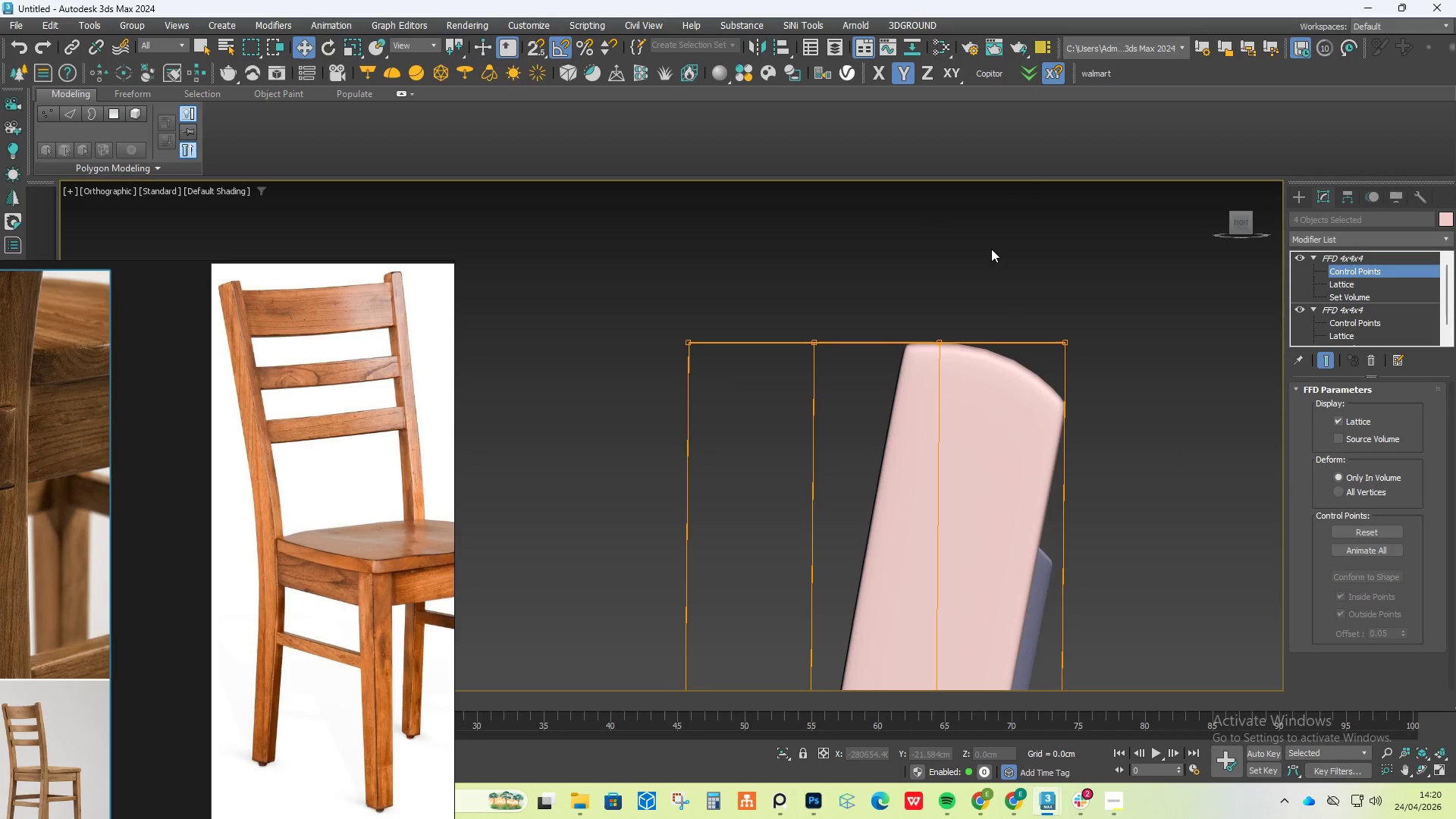 
scroll: coordinate [991, 249], scroll_direction: down, amount: 6.0
 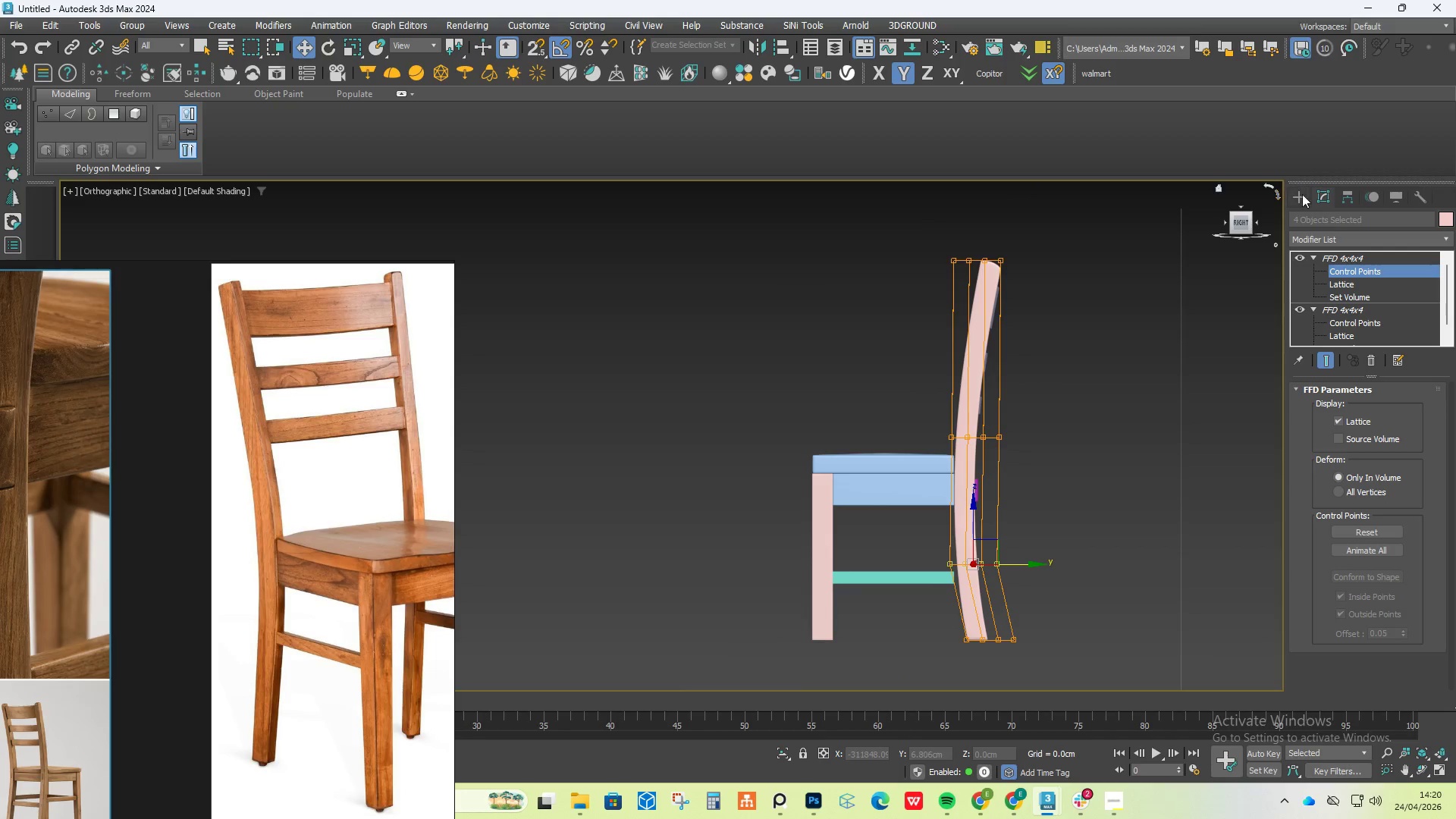 
left_click([822, 607])
 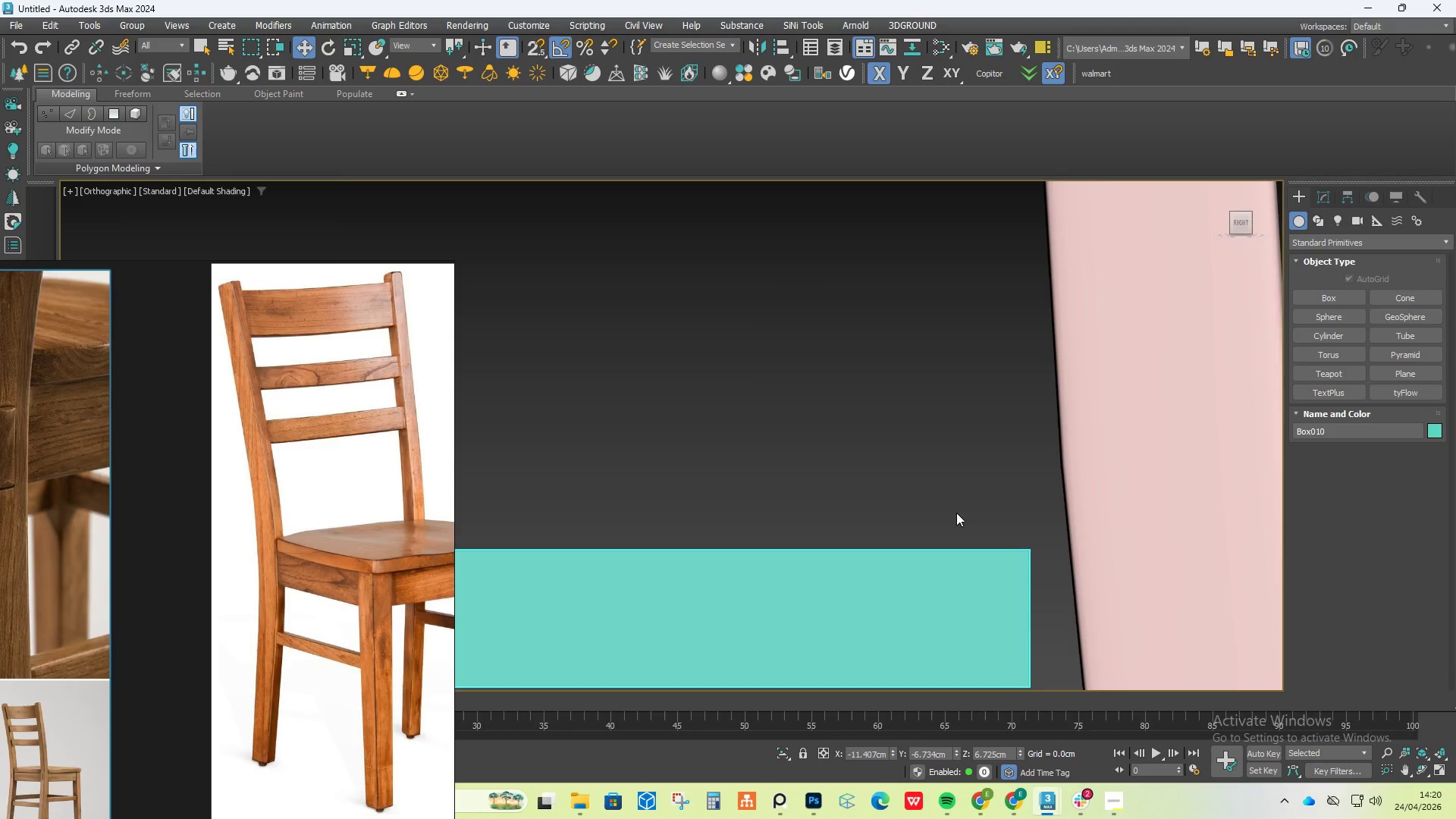 
scroll: coordinate [817, 593], scroll_direction: up, amount: 7.0
 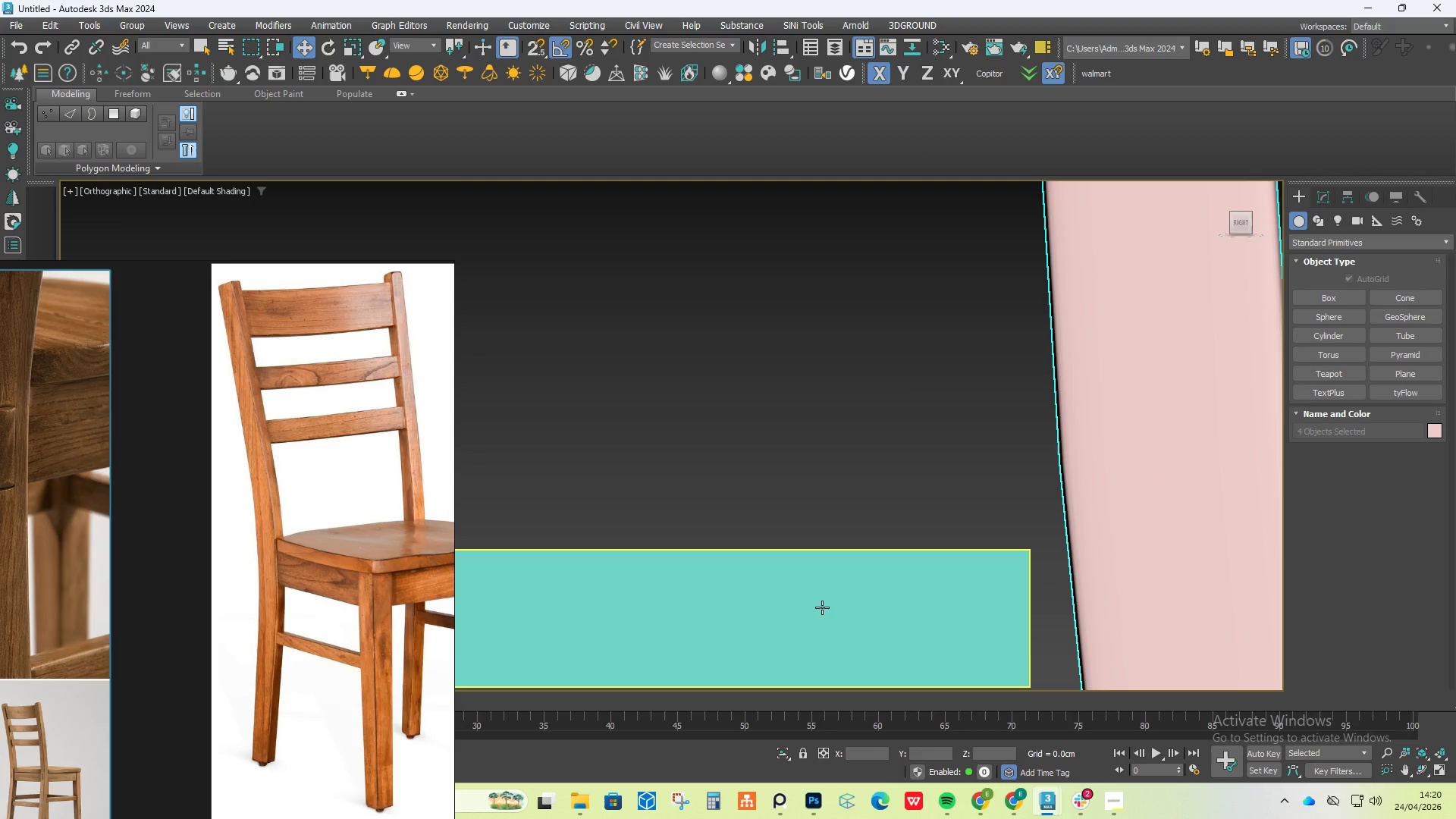 
scroll: coordinate [1021, 460], scroll_direction: down, amount: 5.0
 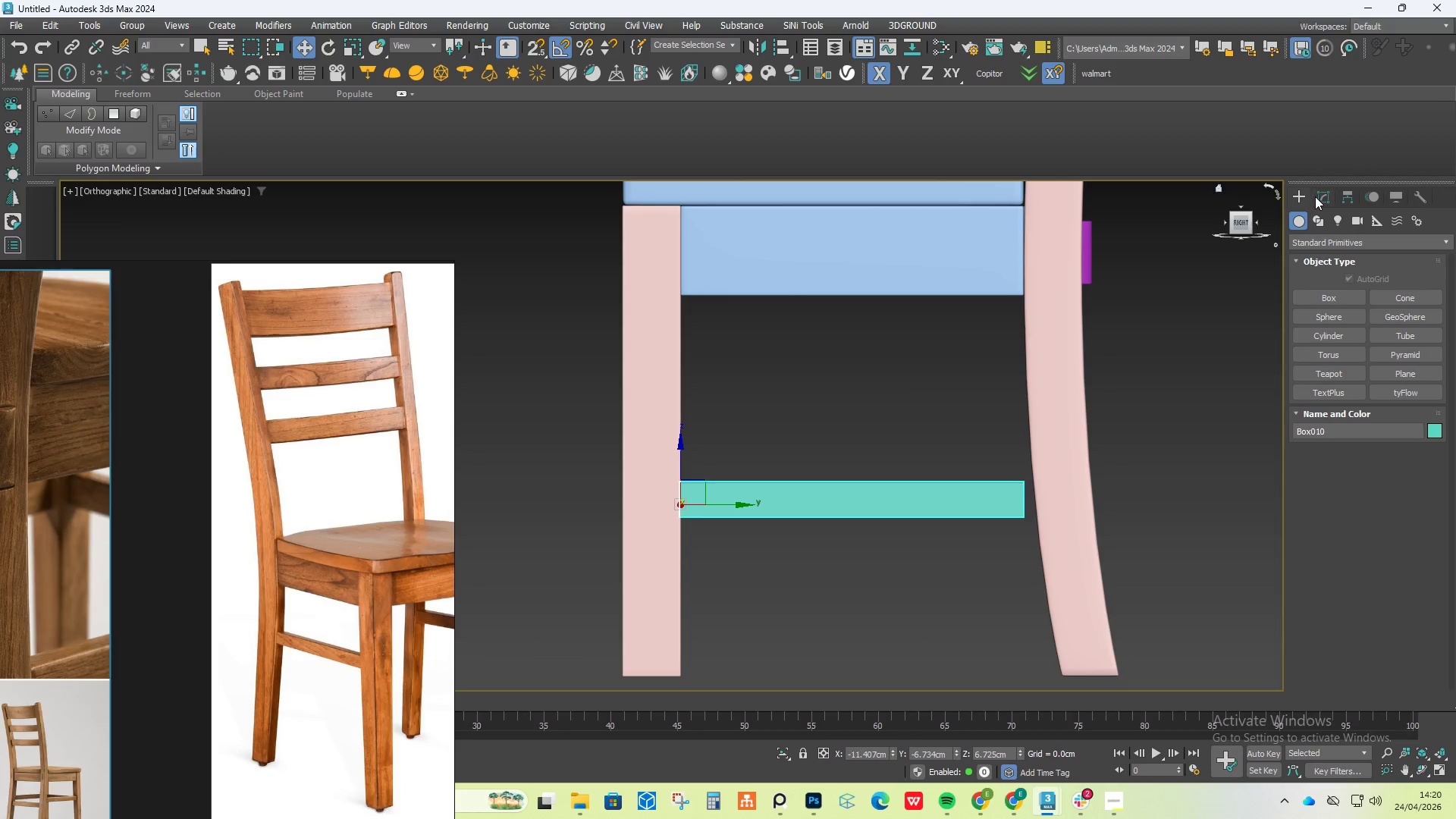 
left_click([1322, 198])
 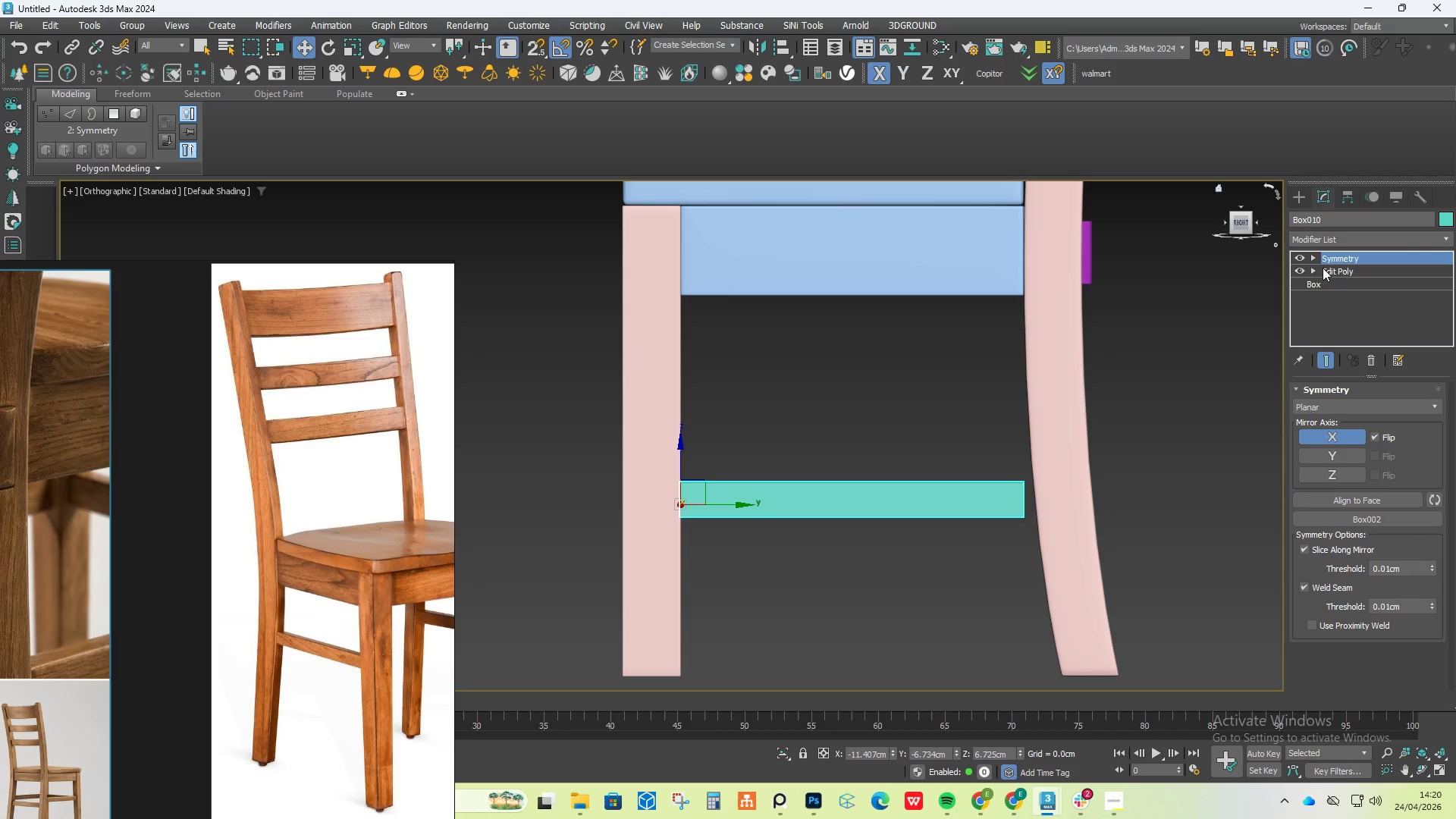 
left_click([1324, 268])
 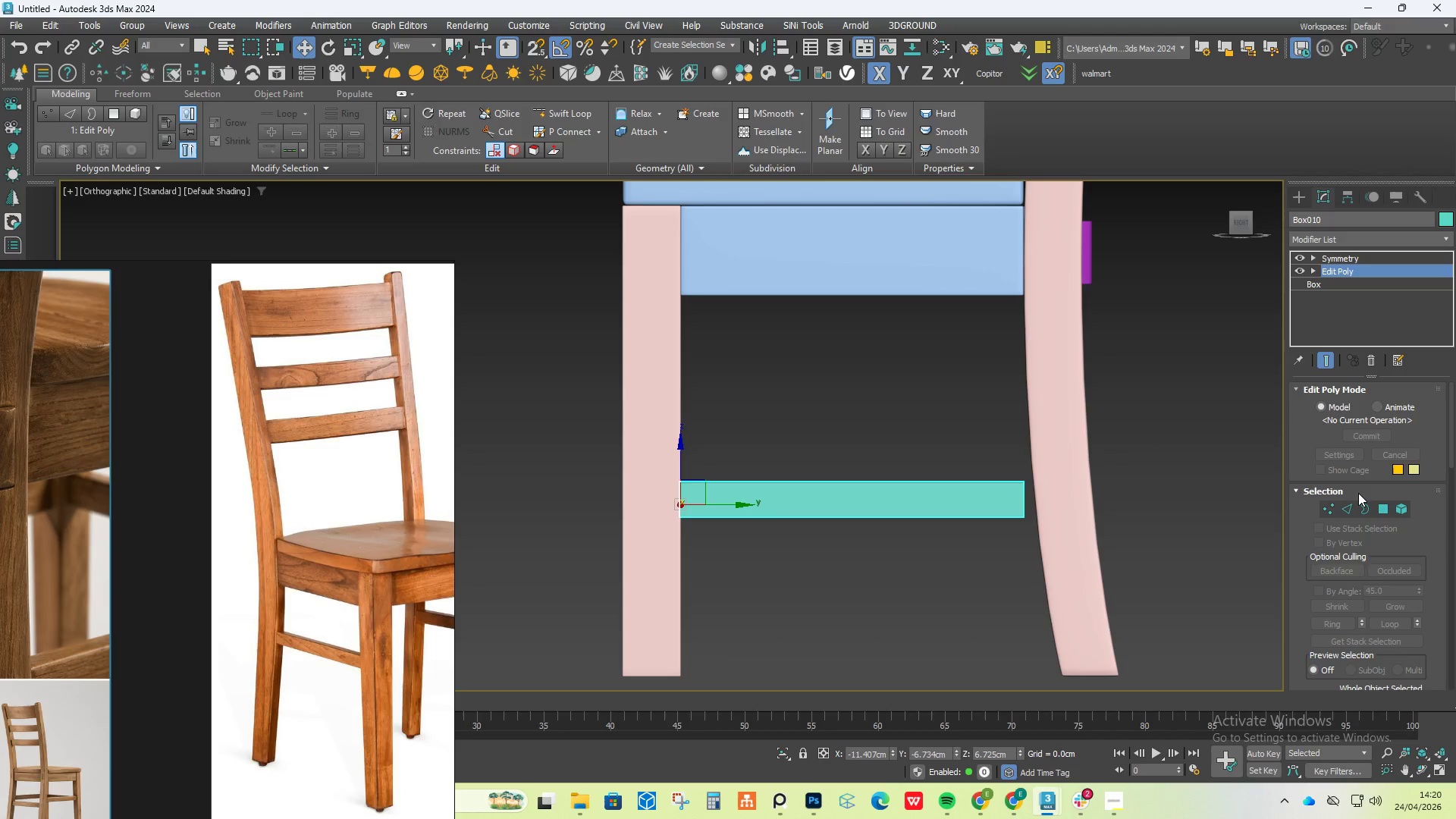 
left_click([1329, 507])
 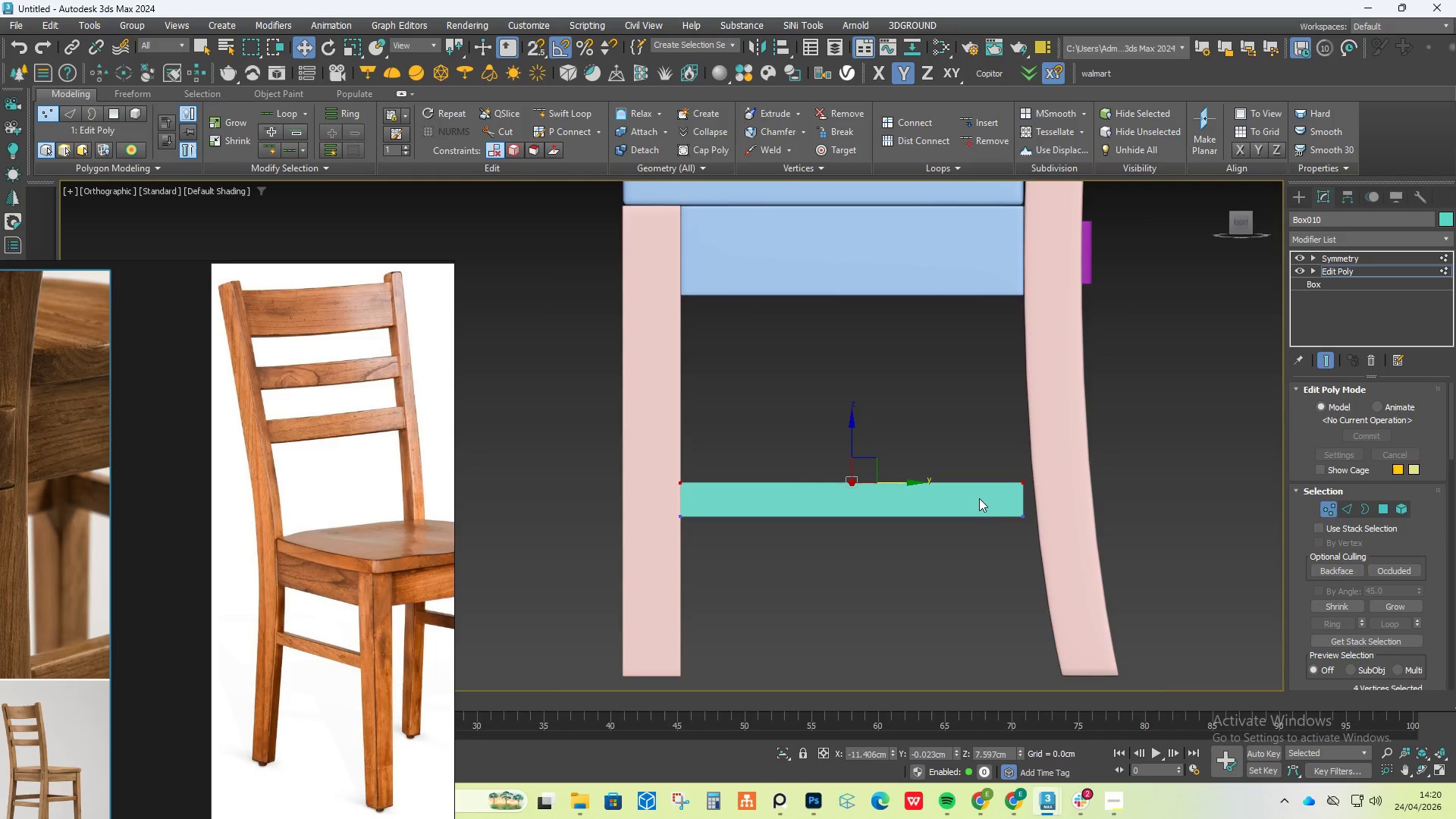 
left_click_drag(start_coordinate=[1122, 439], to_coordinate=[1019, 489])
 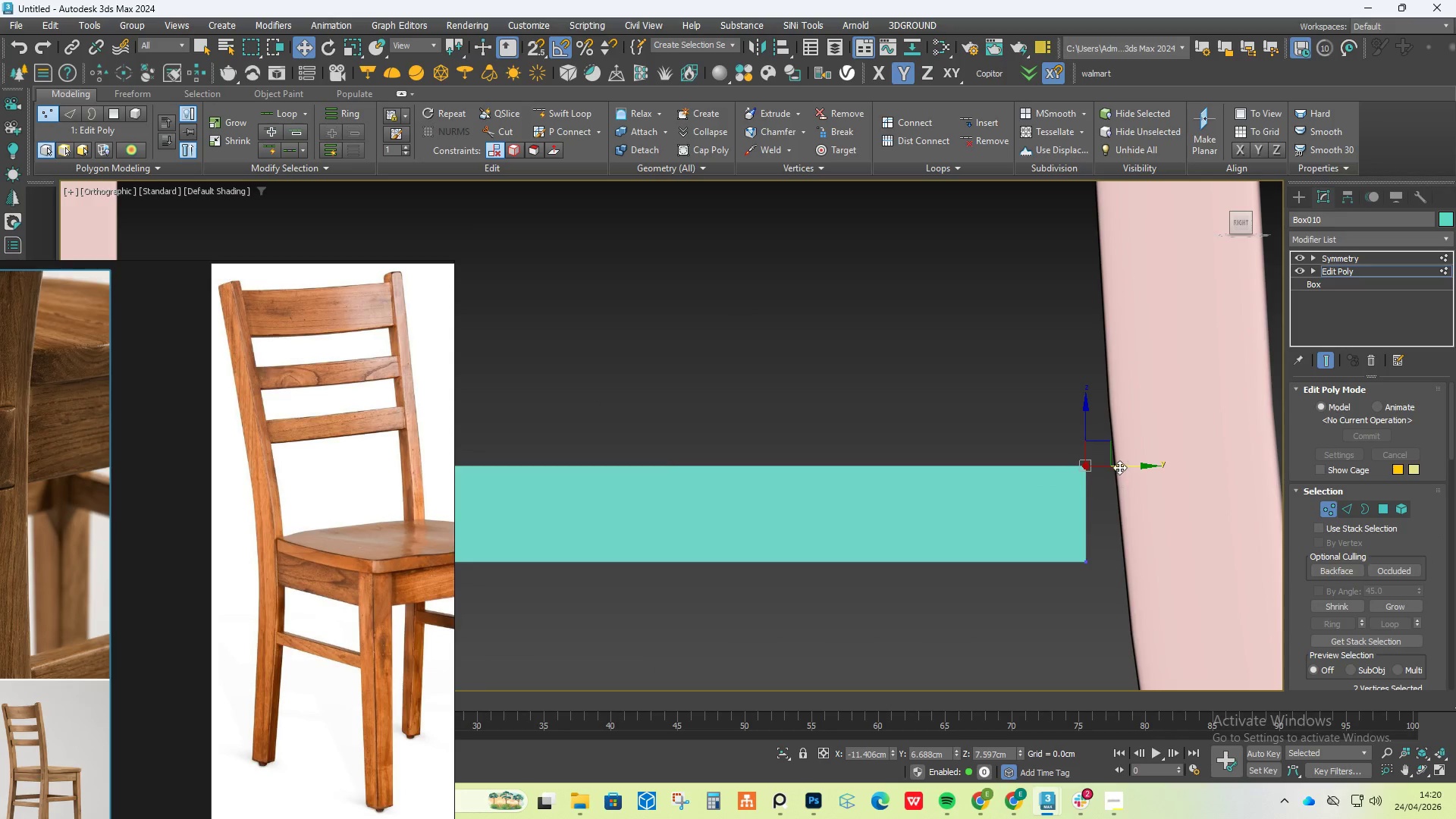 
scroll: coordinate [1003, 485], scroll_direction: up, amount: 3.0
 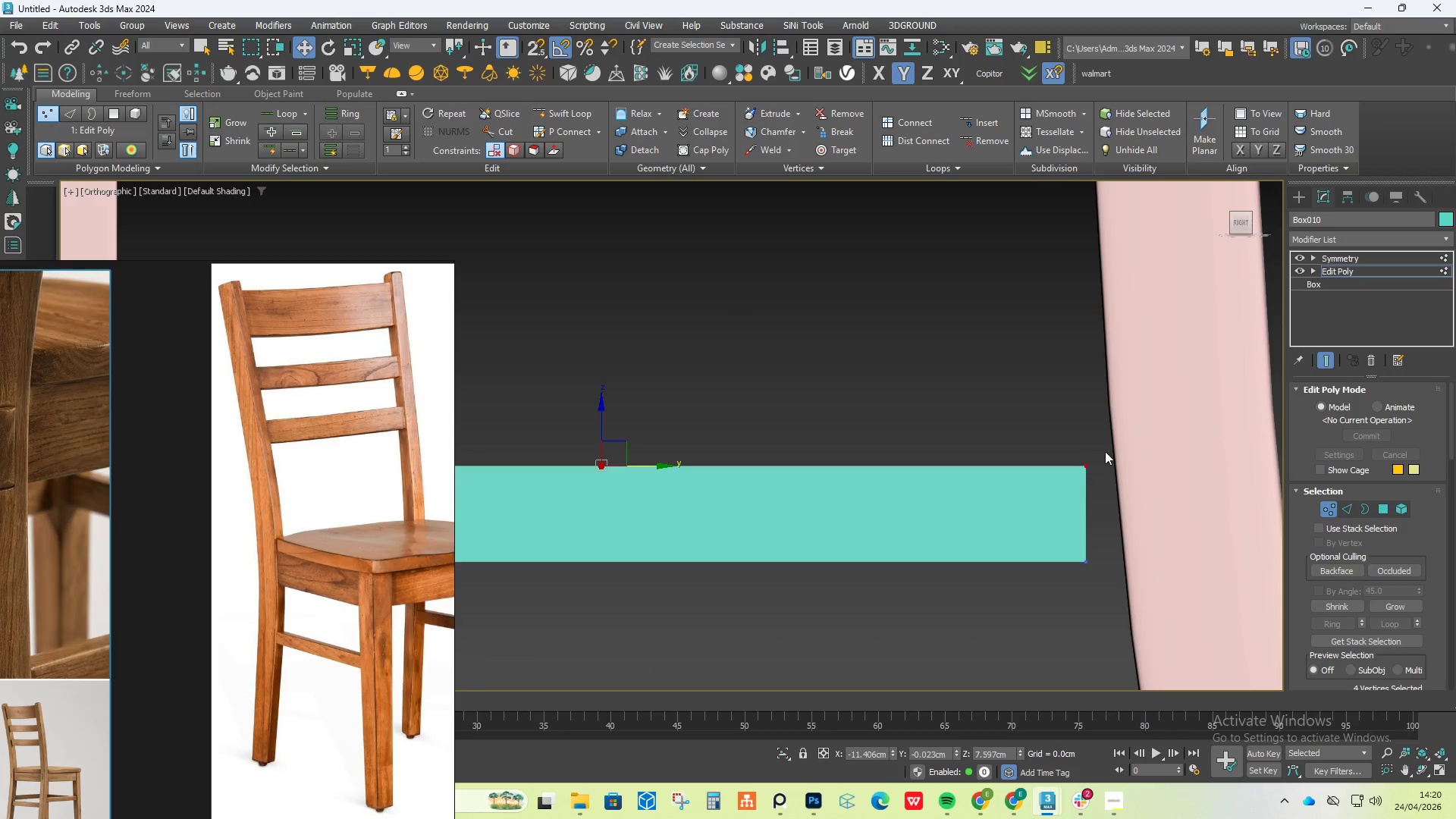 
left_click_drag(start_coordinate=[1121, 464], to_coordinate=[1100, 473])
 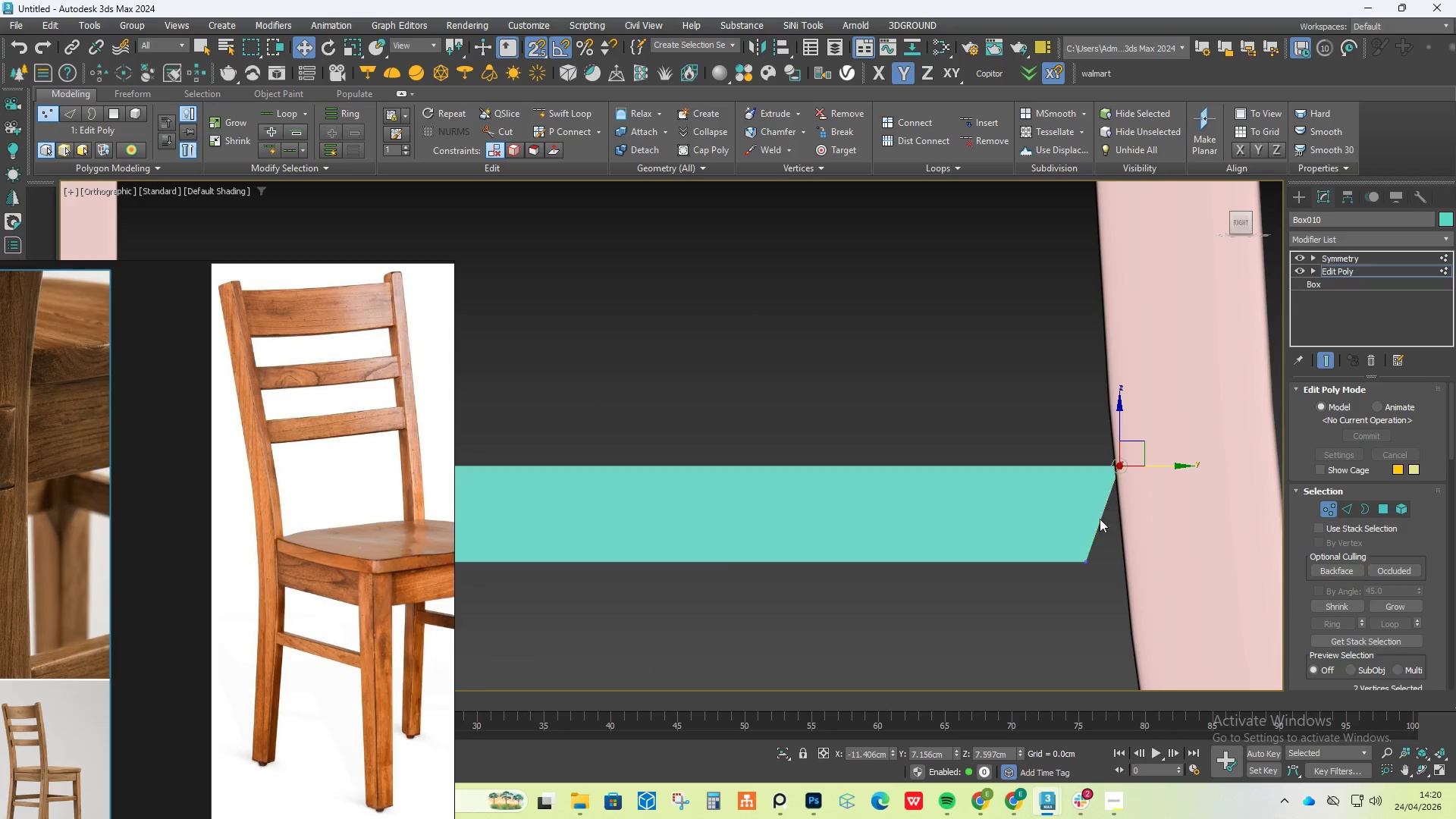 
key(S)
 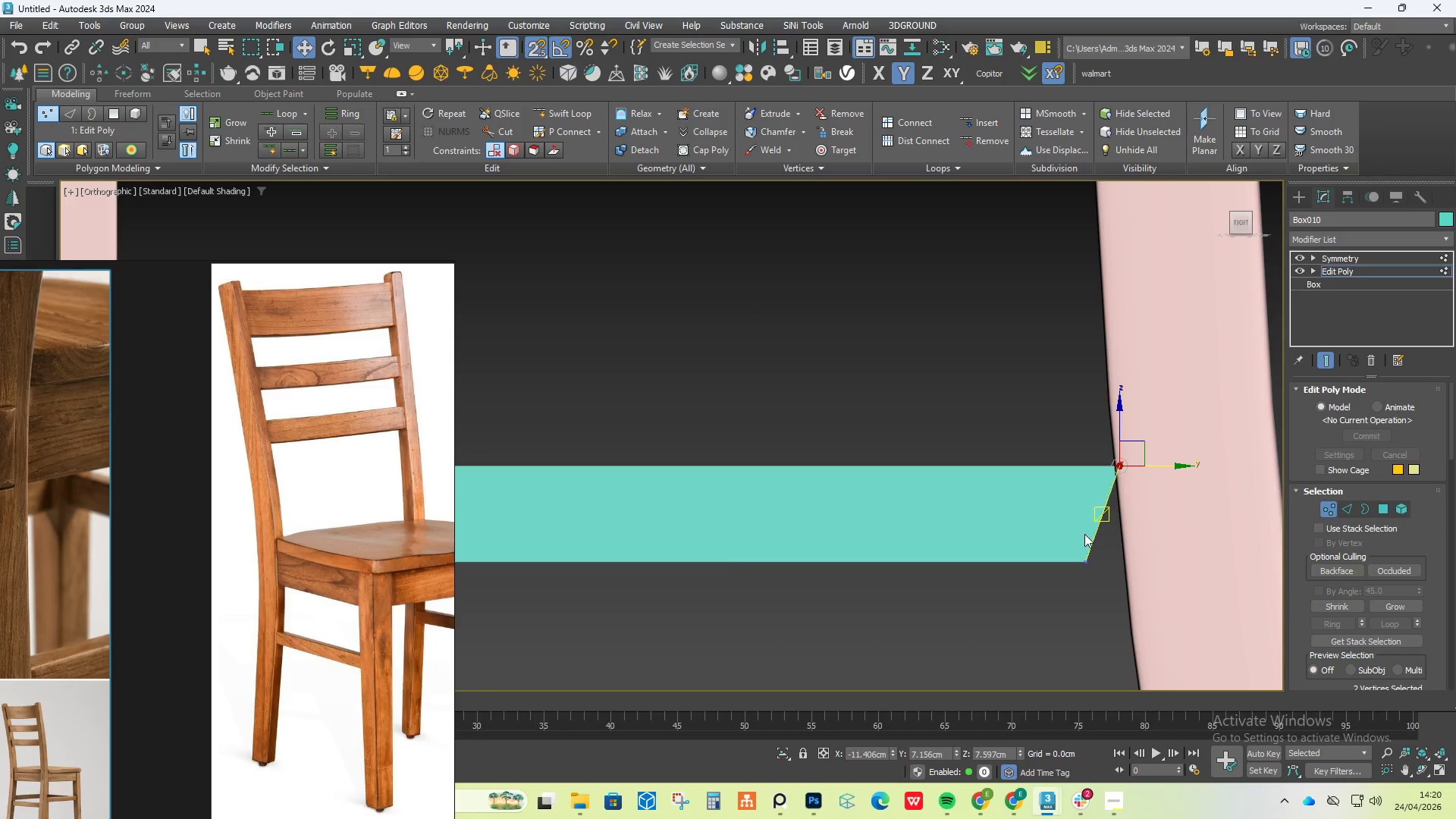 
left_click_drag(start_coordinate=[1035, 615], to_coordinate=[1088, 543])
 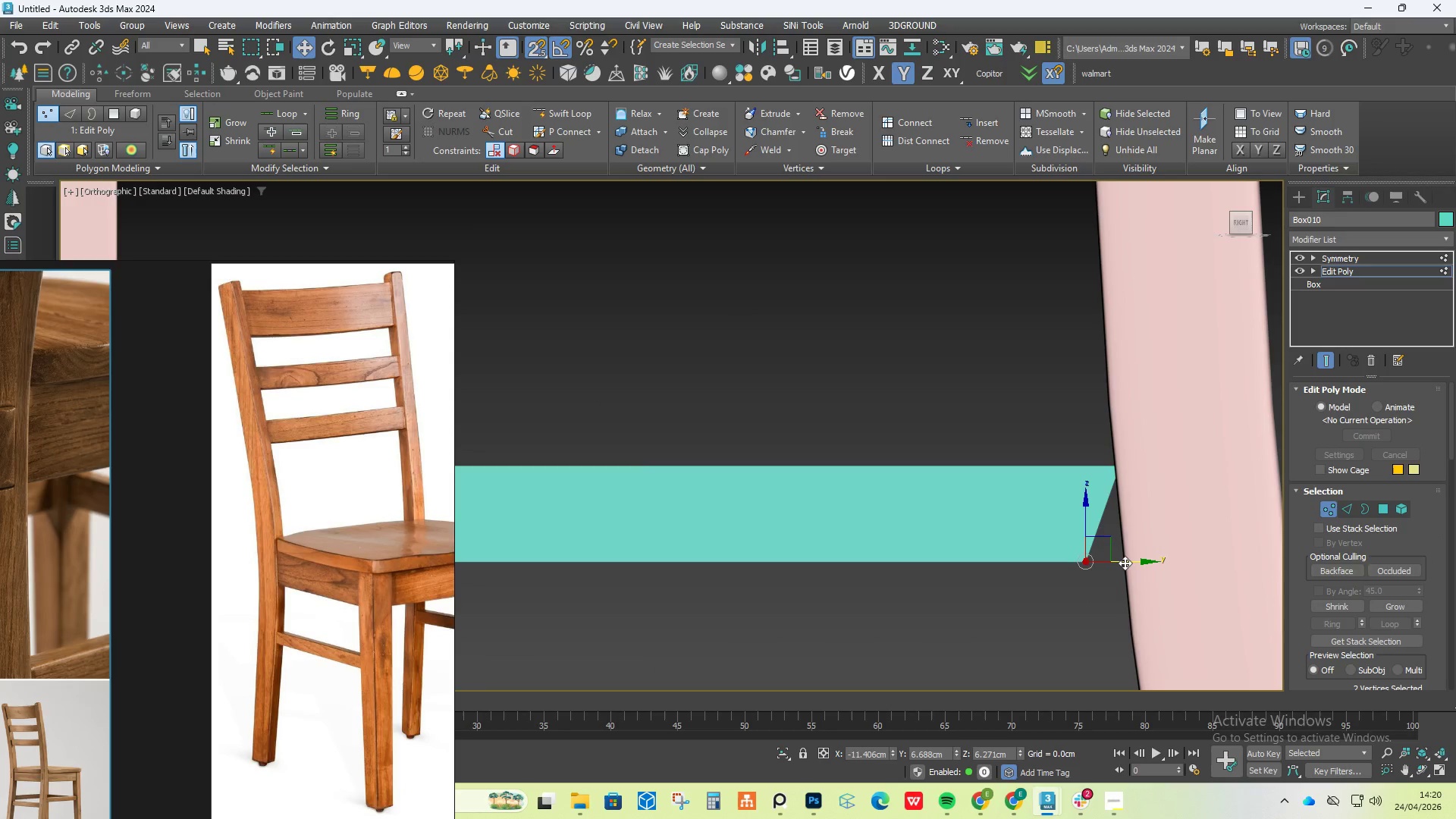 
left_click_drag(start_coordinate=[1125, 563], to_coordinate=[1112, 581])
 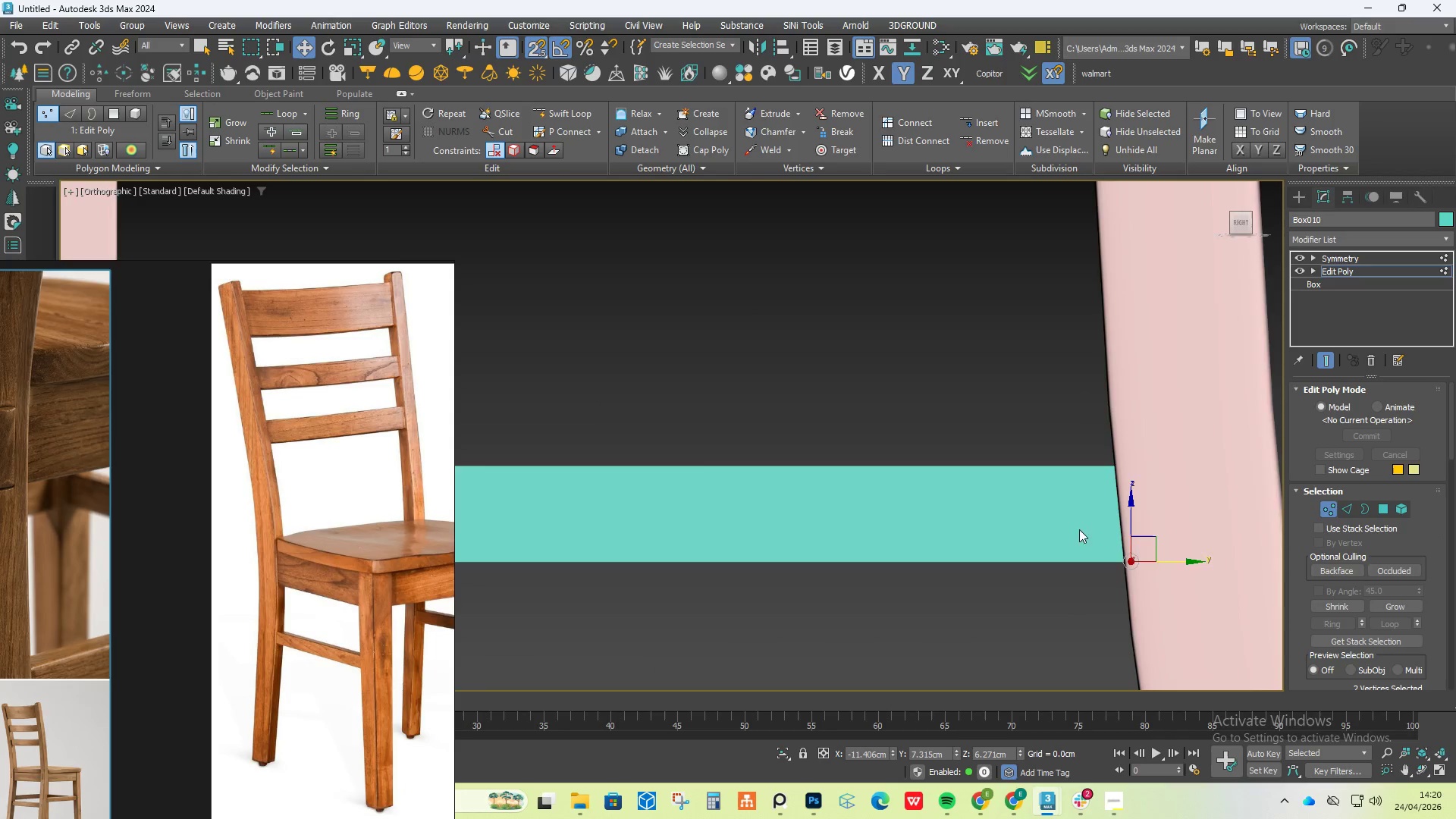 
hold_key(key=AltLeft, duration=0.7)
 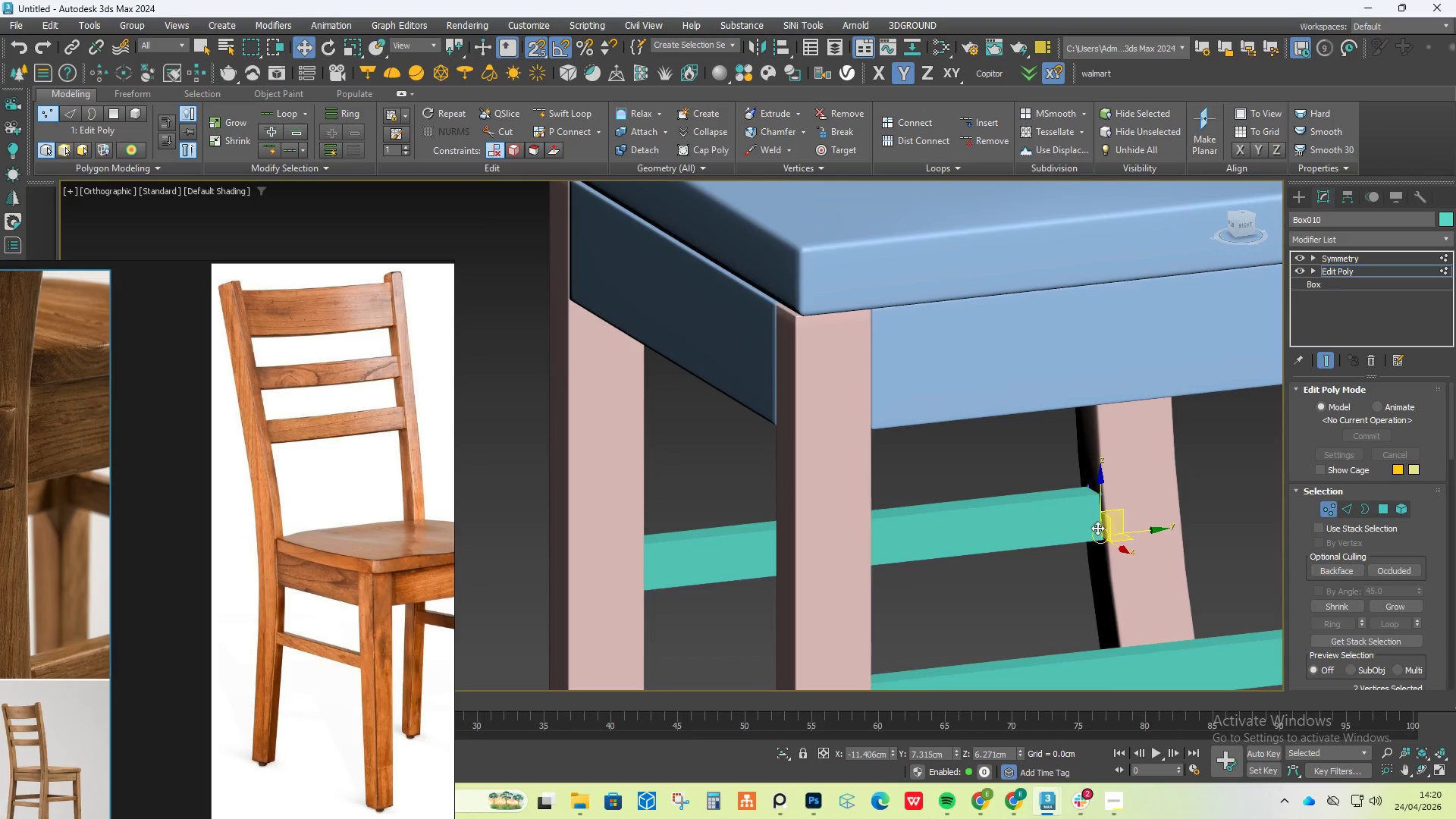 
scroll: coordinate [1112, 537], scroll_direction: down, amount: 4.0
 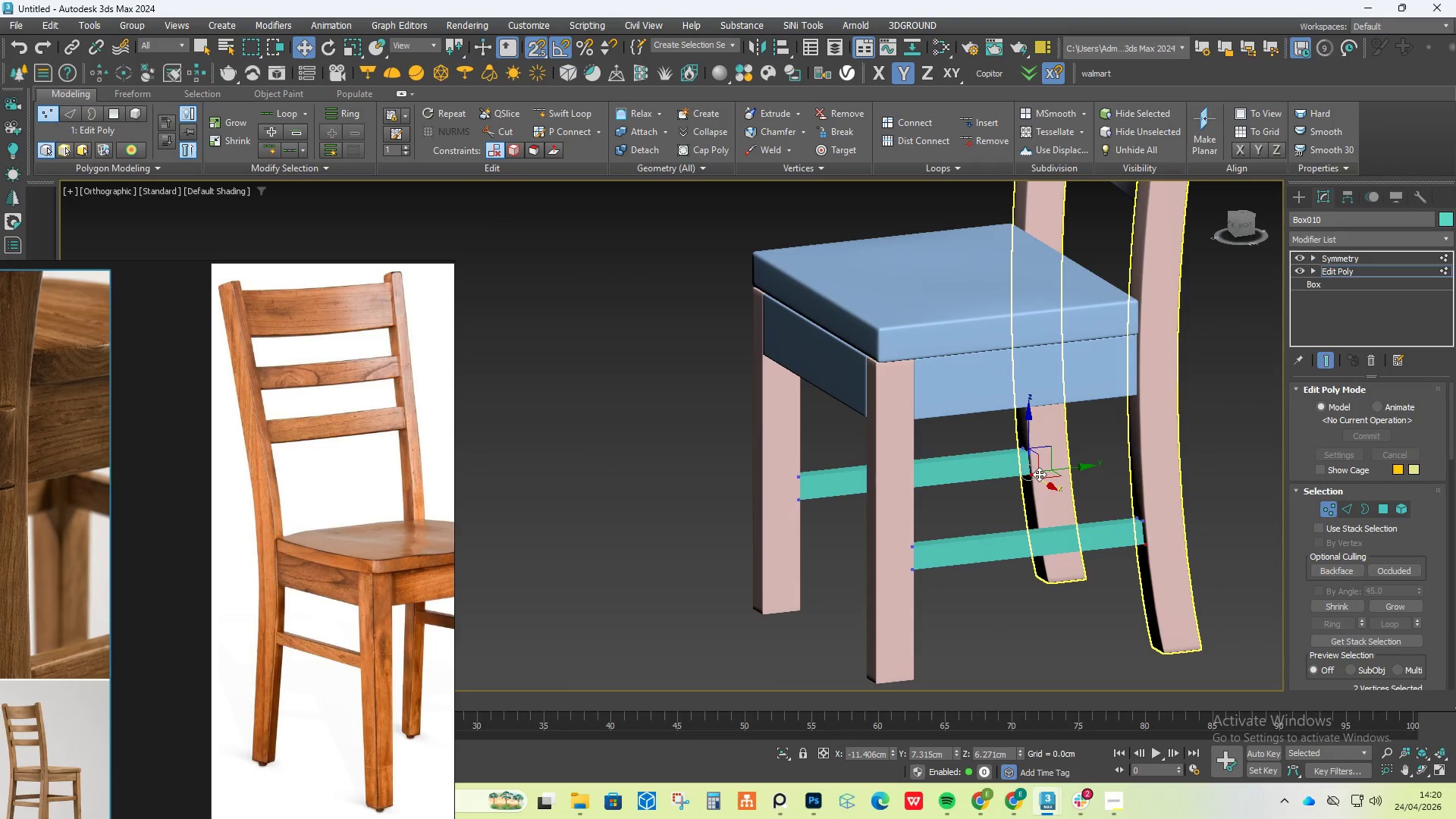 
key(S)
 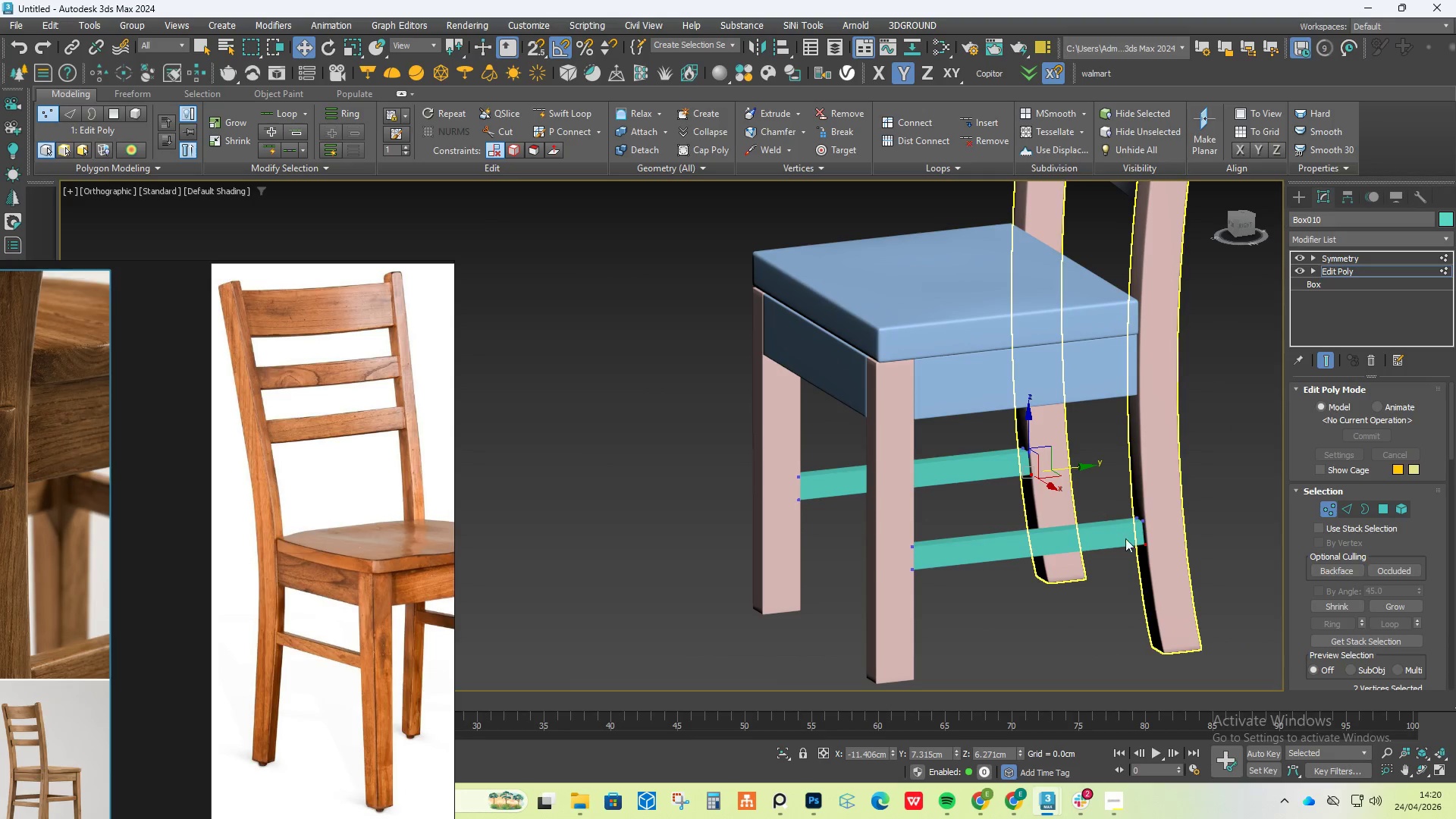 
scroll: coordinate [1114, 420], scroll_direction: up, amount: 2.0
 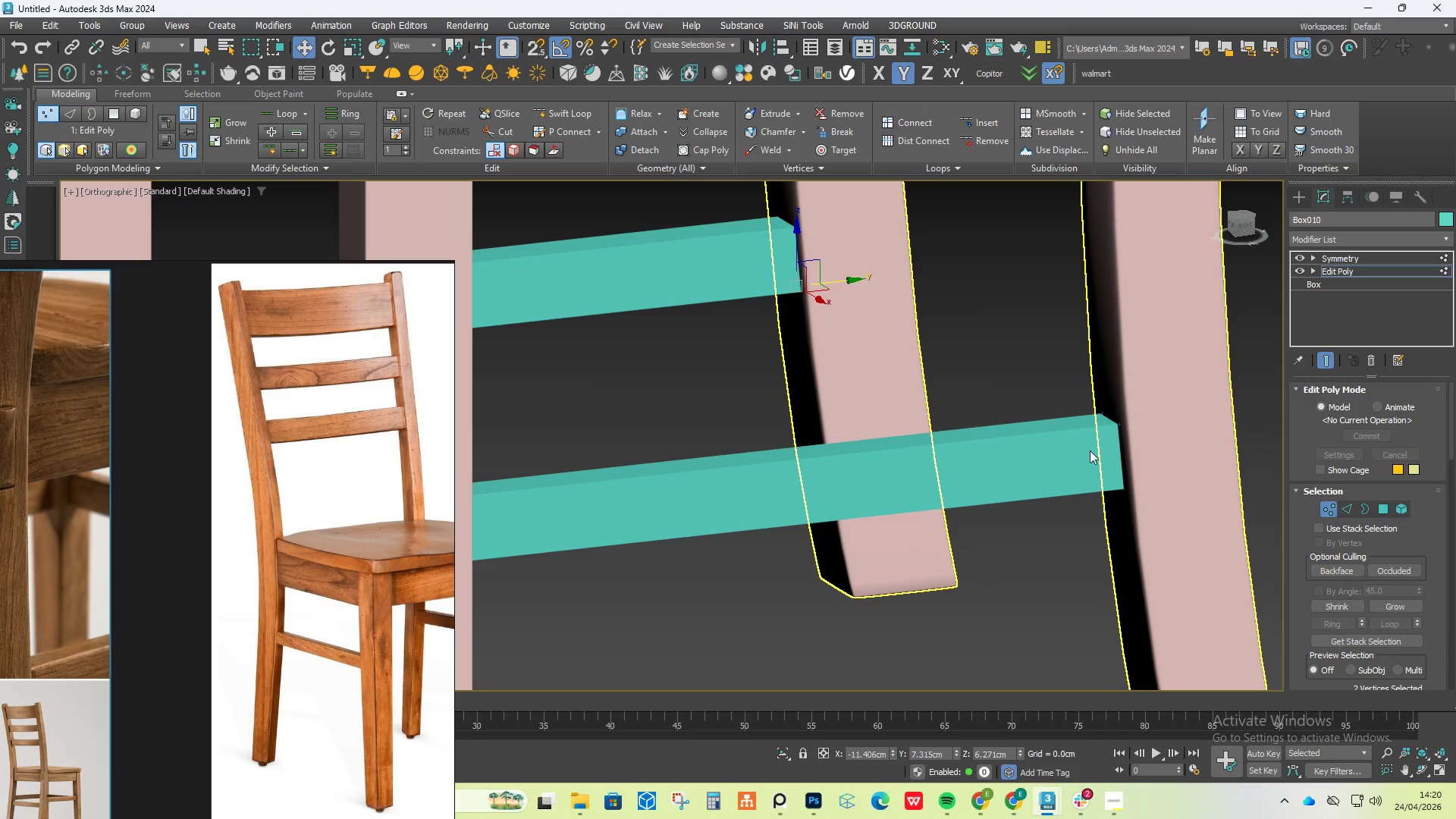 
scroll: coordinate [977, 452], scroll_direction: down, amount: 3.0
 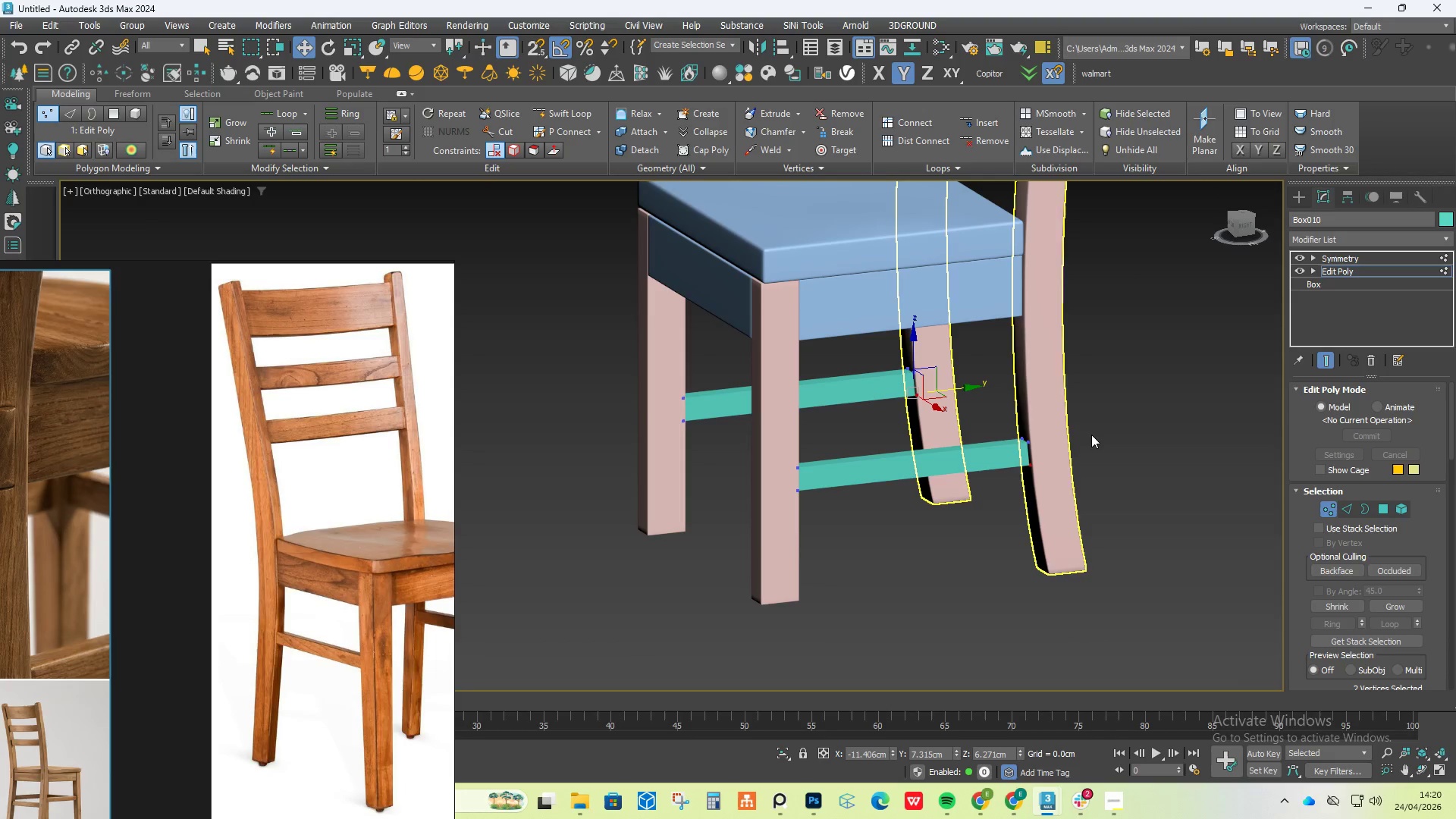 
hold_key(key=AltLeft, duration=0.41)
 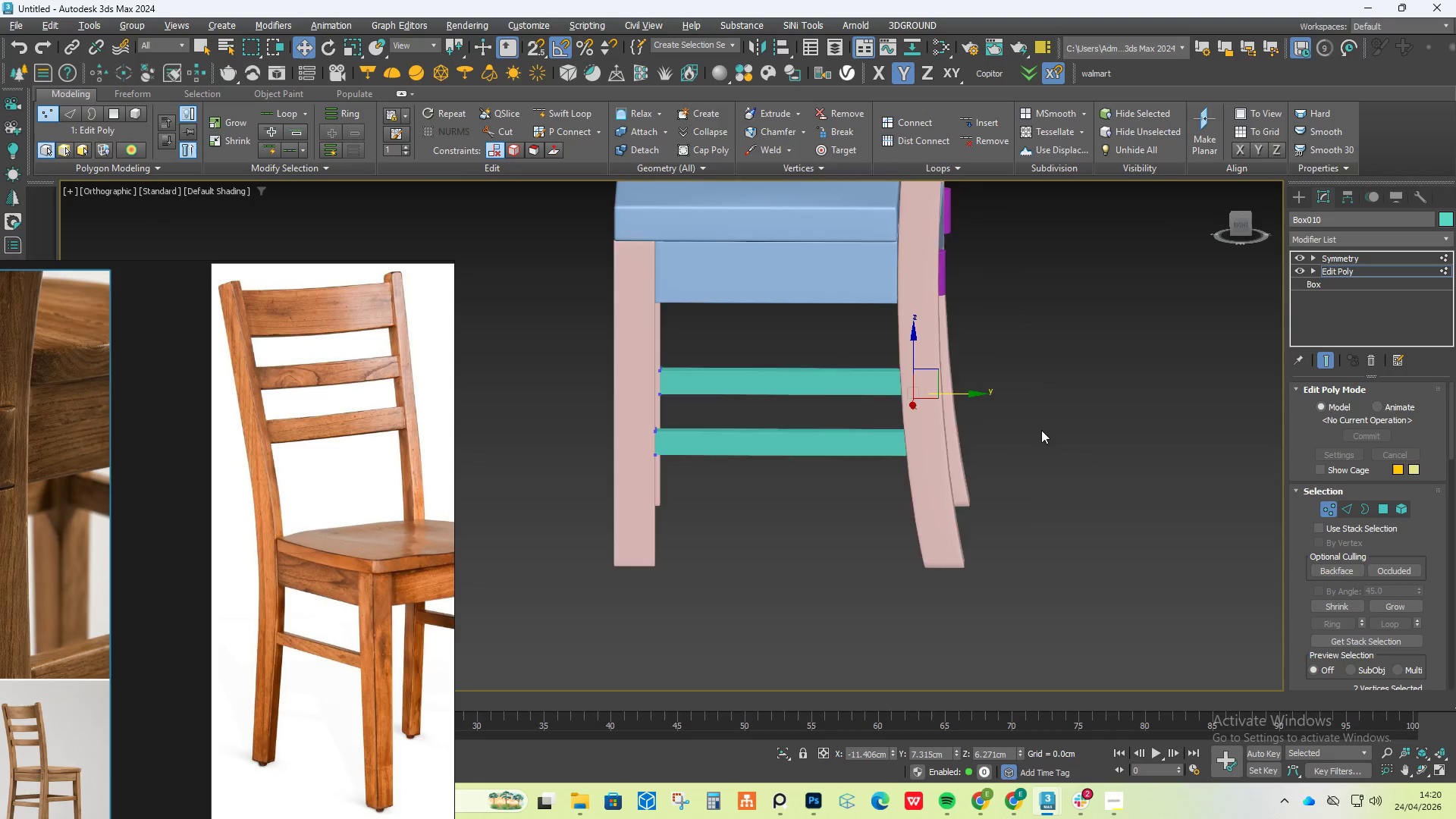 
scroll: coordinate [995, 428], scroll_direction: down, amount: 3.0
 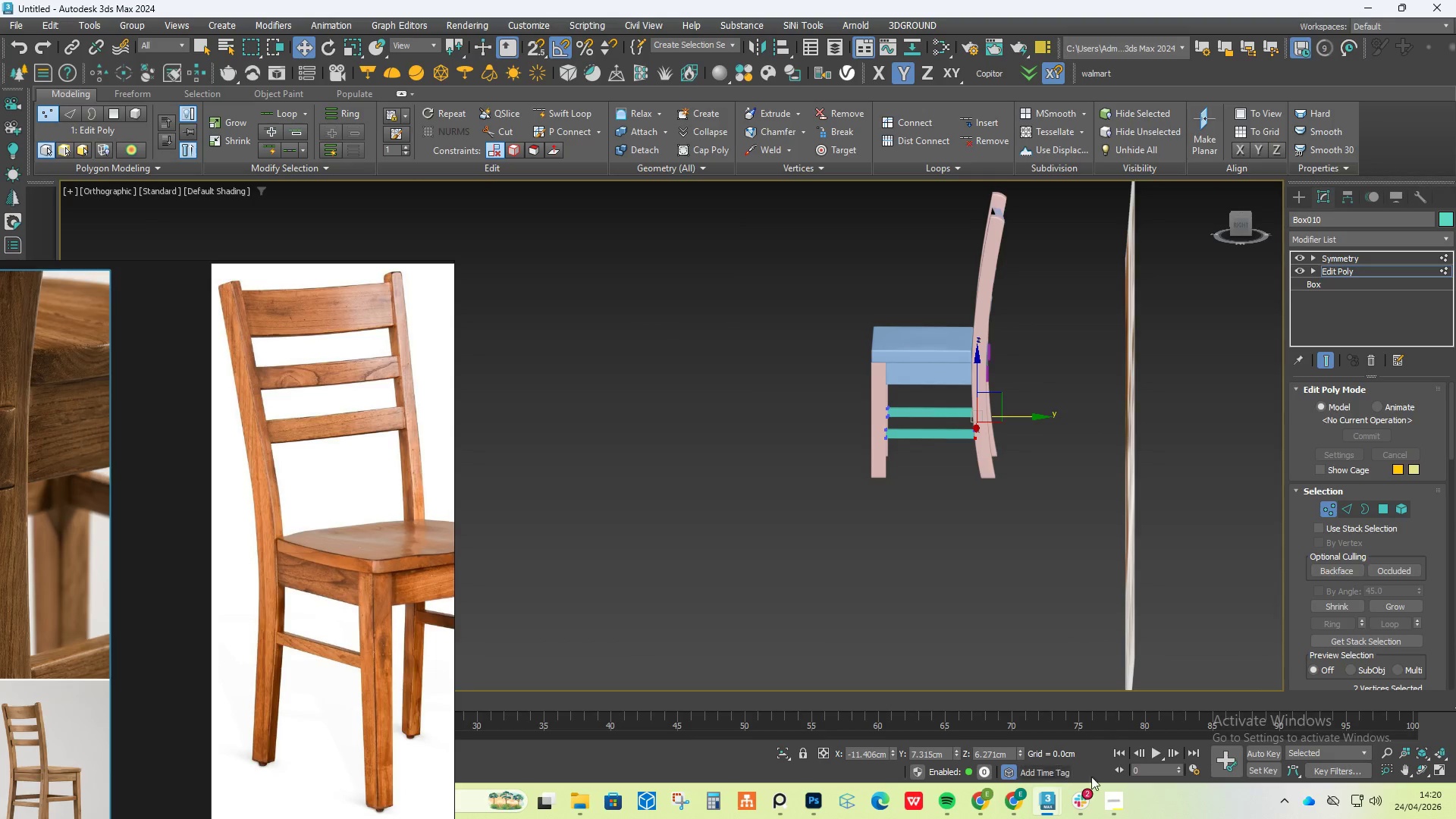 
left_click([1109, 797])